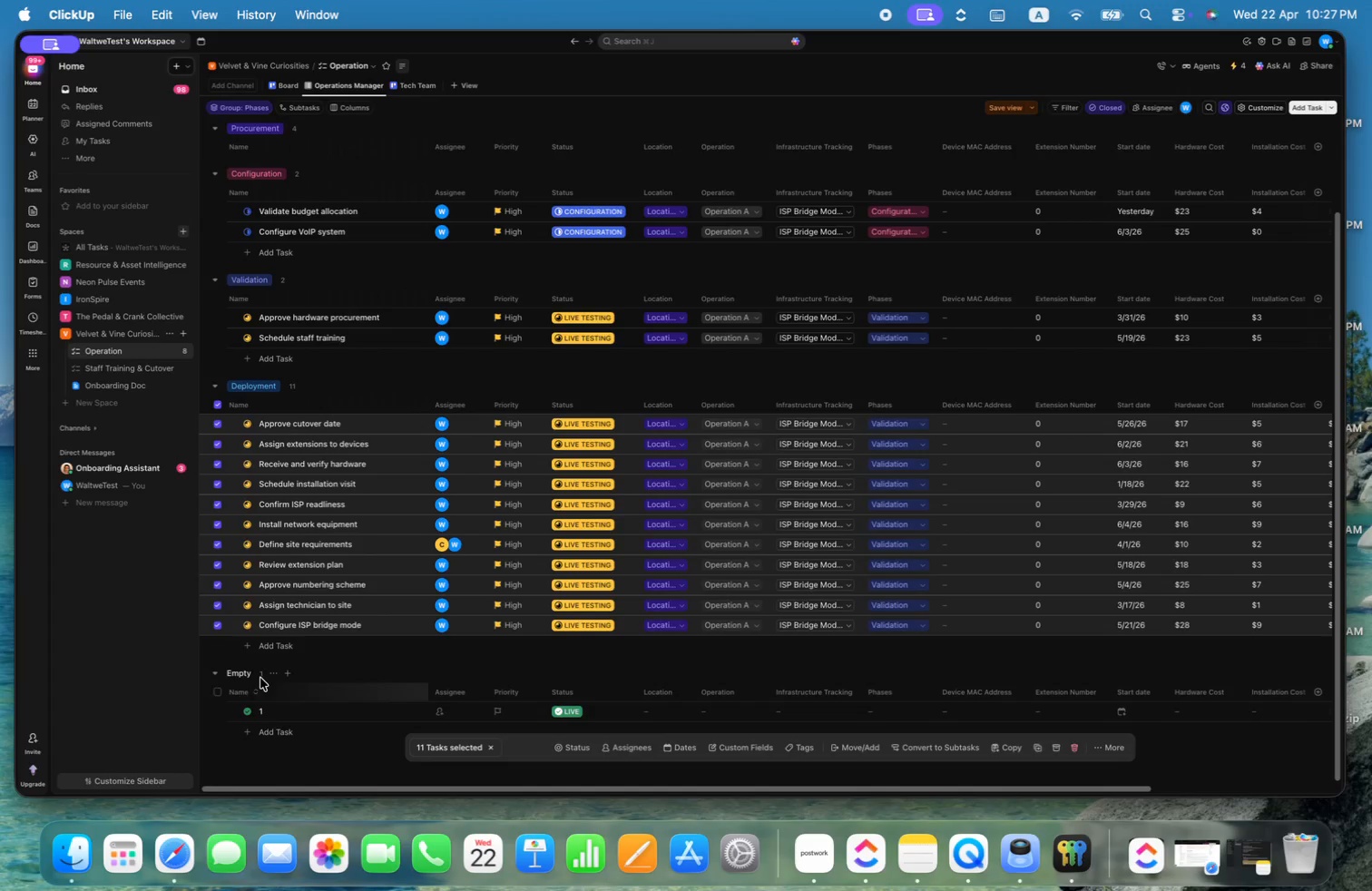 
wait(5.47)
 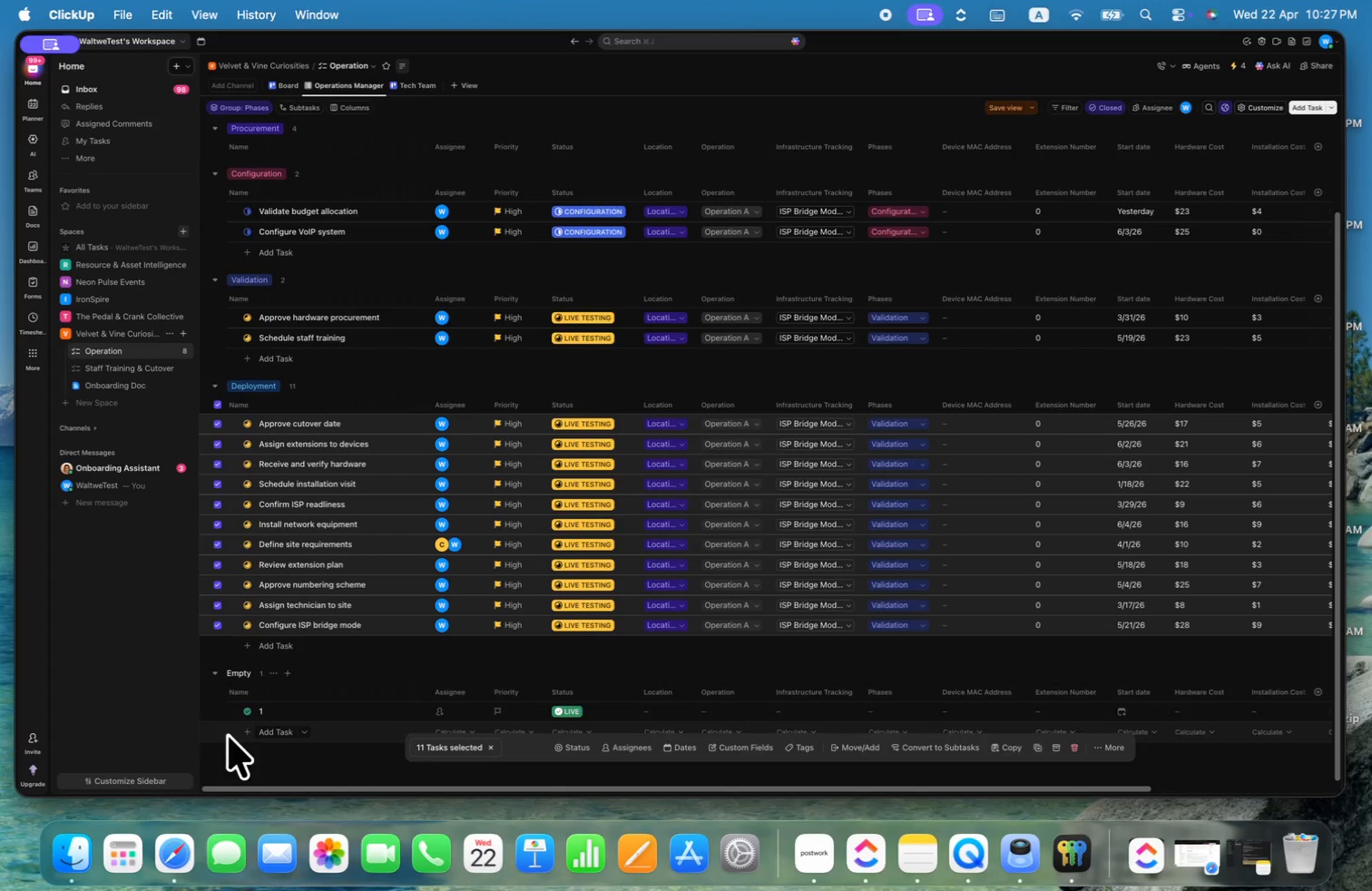 
left_click([217, 426])
 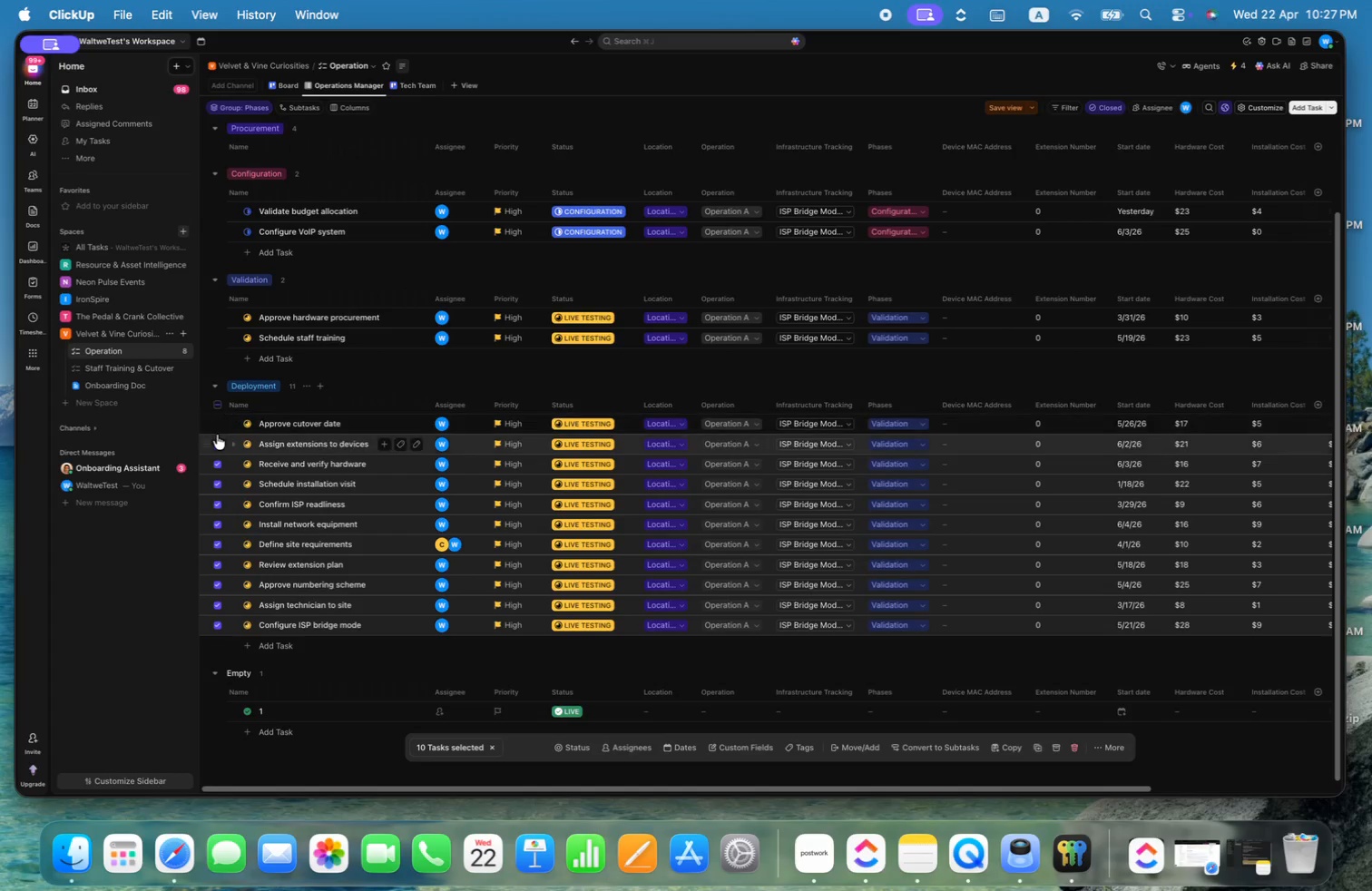 
left_click([217, 436])
 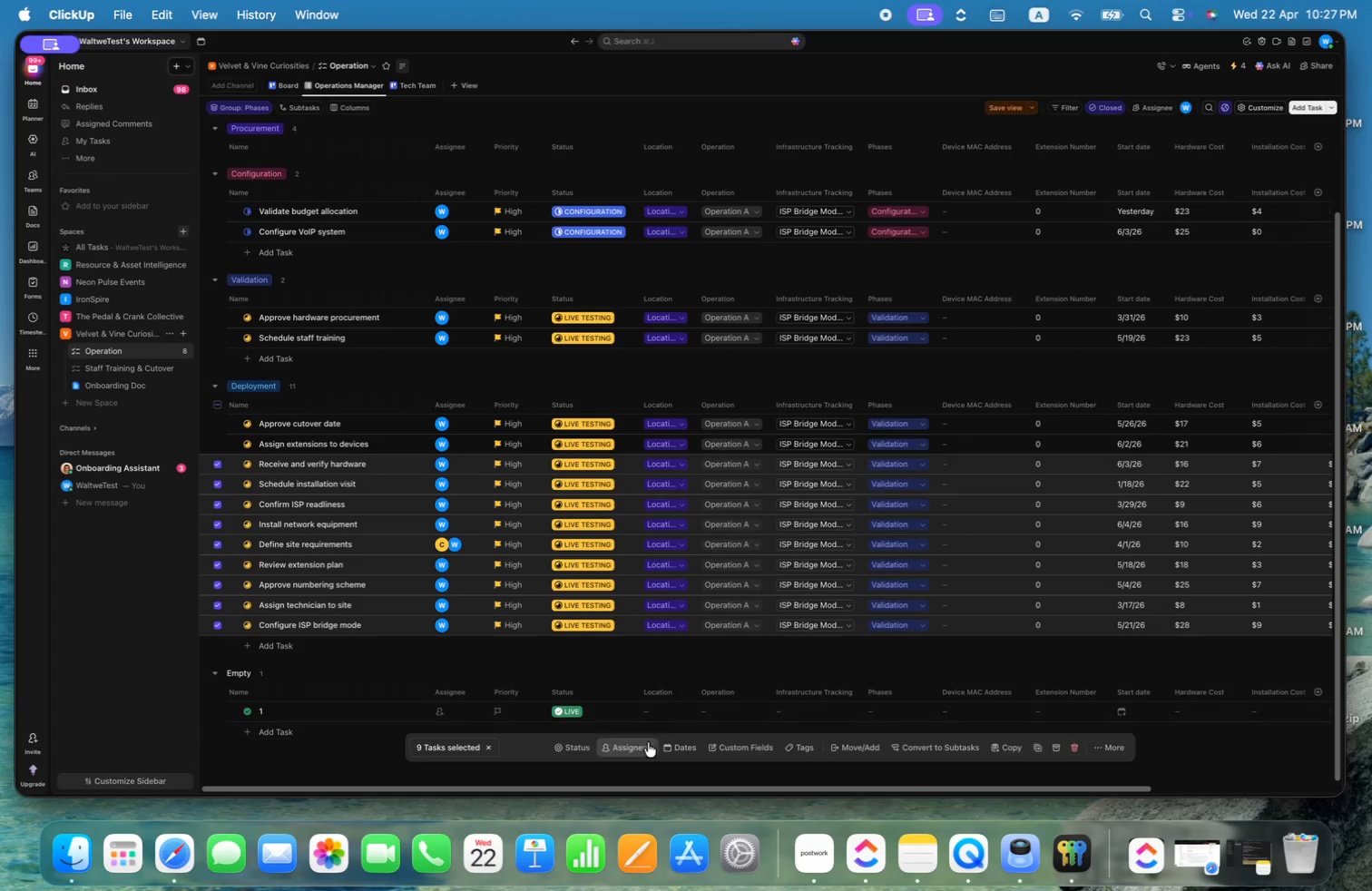 
left_click([566, 746])
 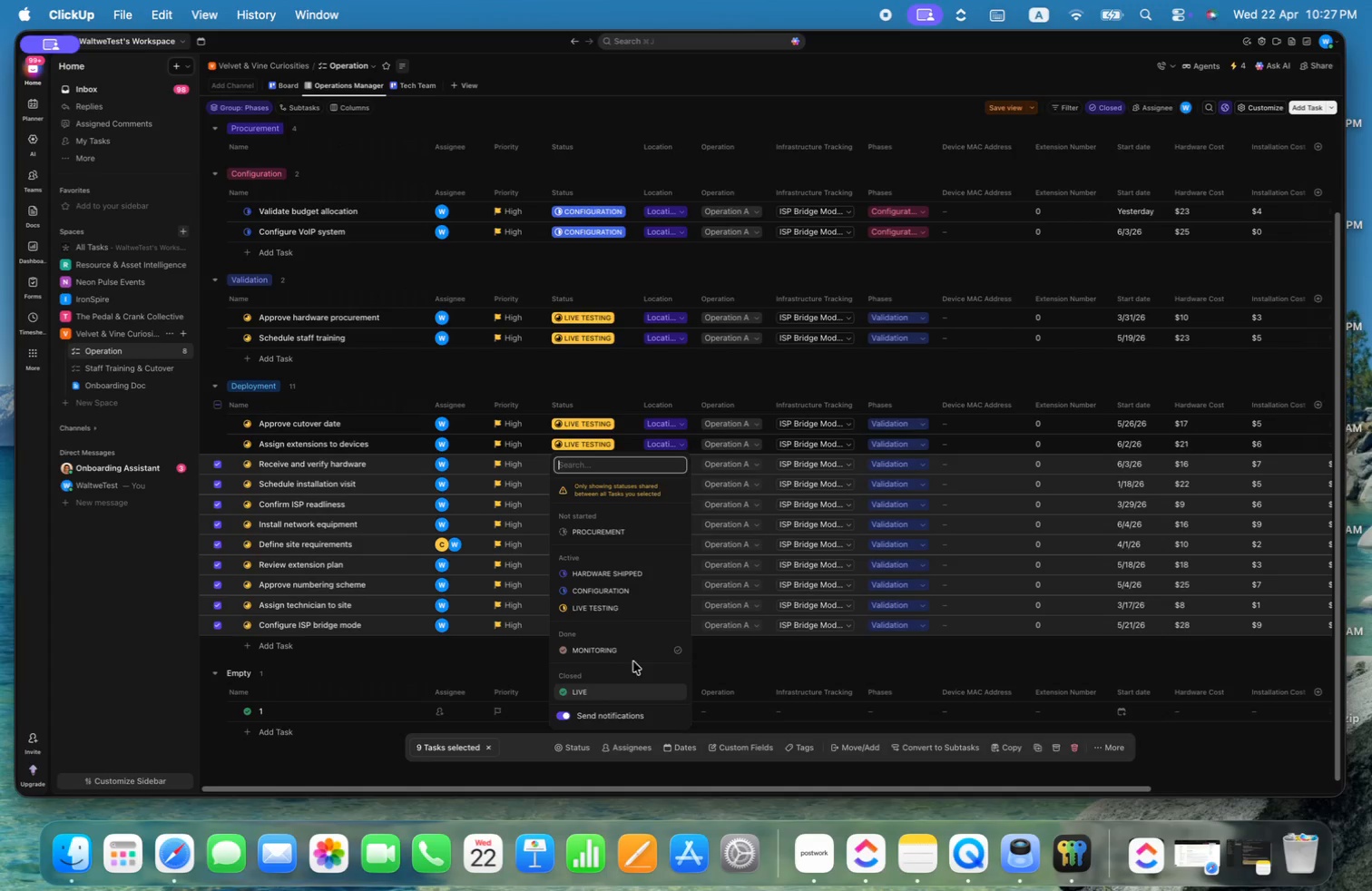 
left_click([632, 691])
 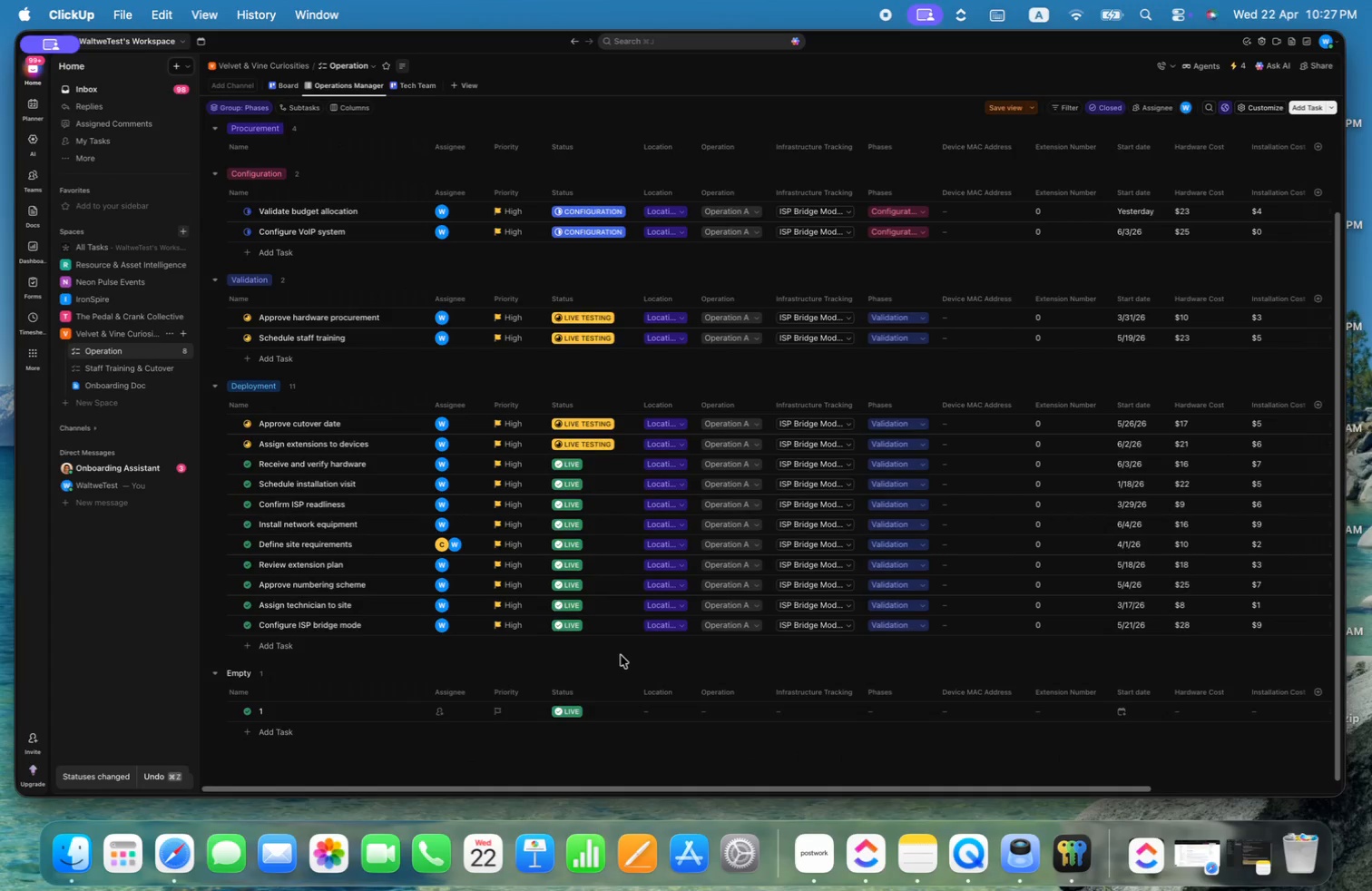 
wait(5.4)
 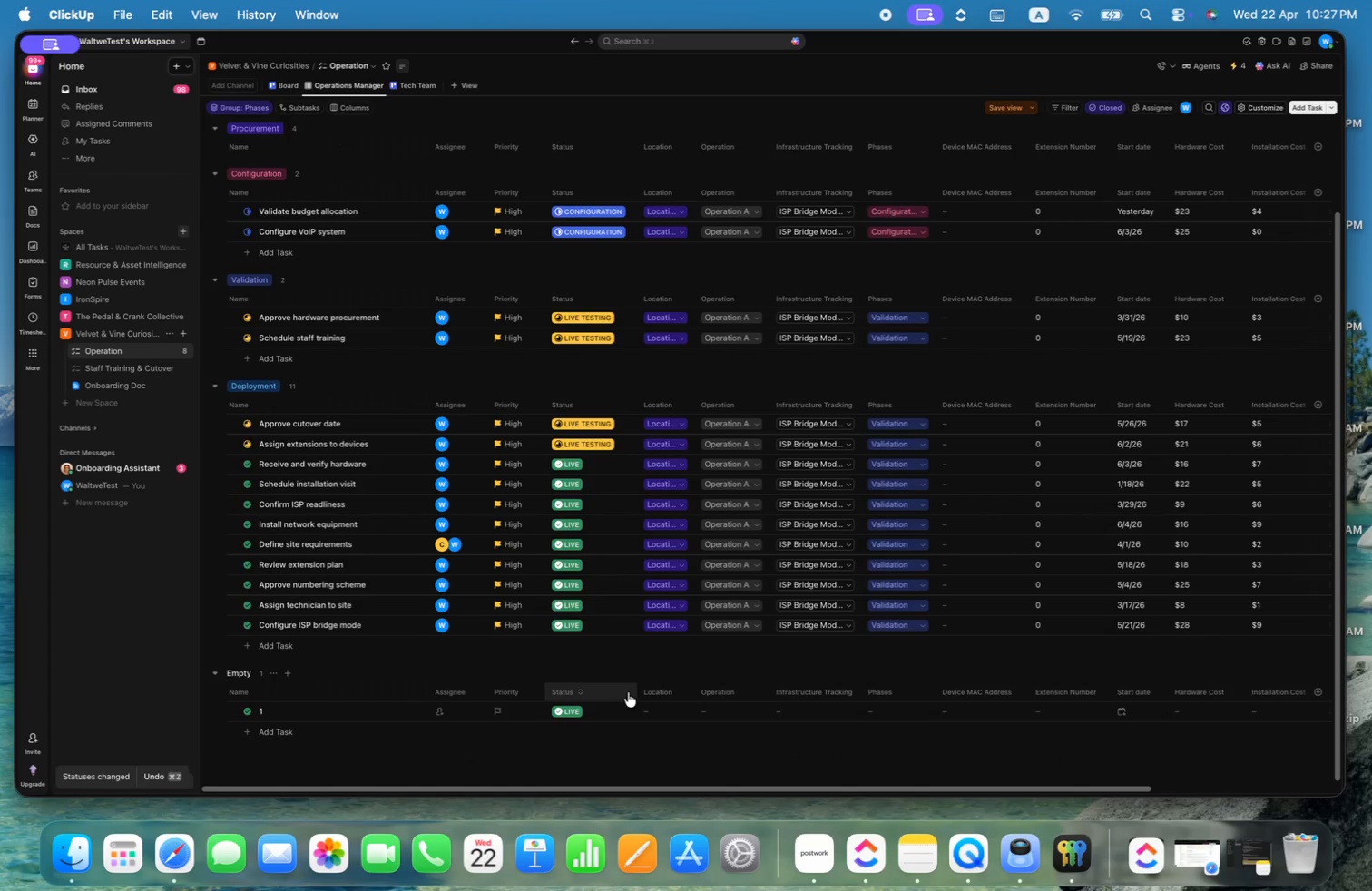 
left_click([539, 668])
 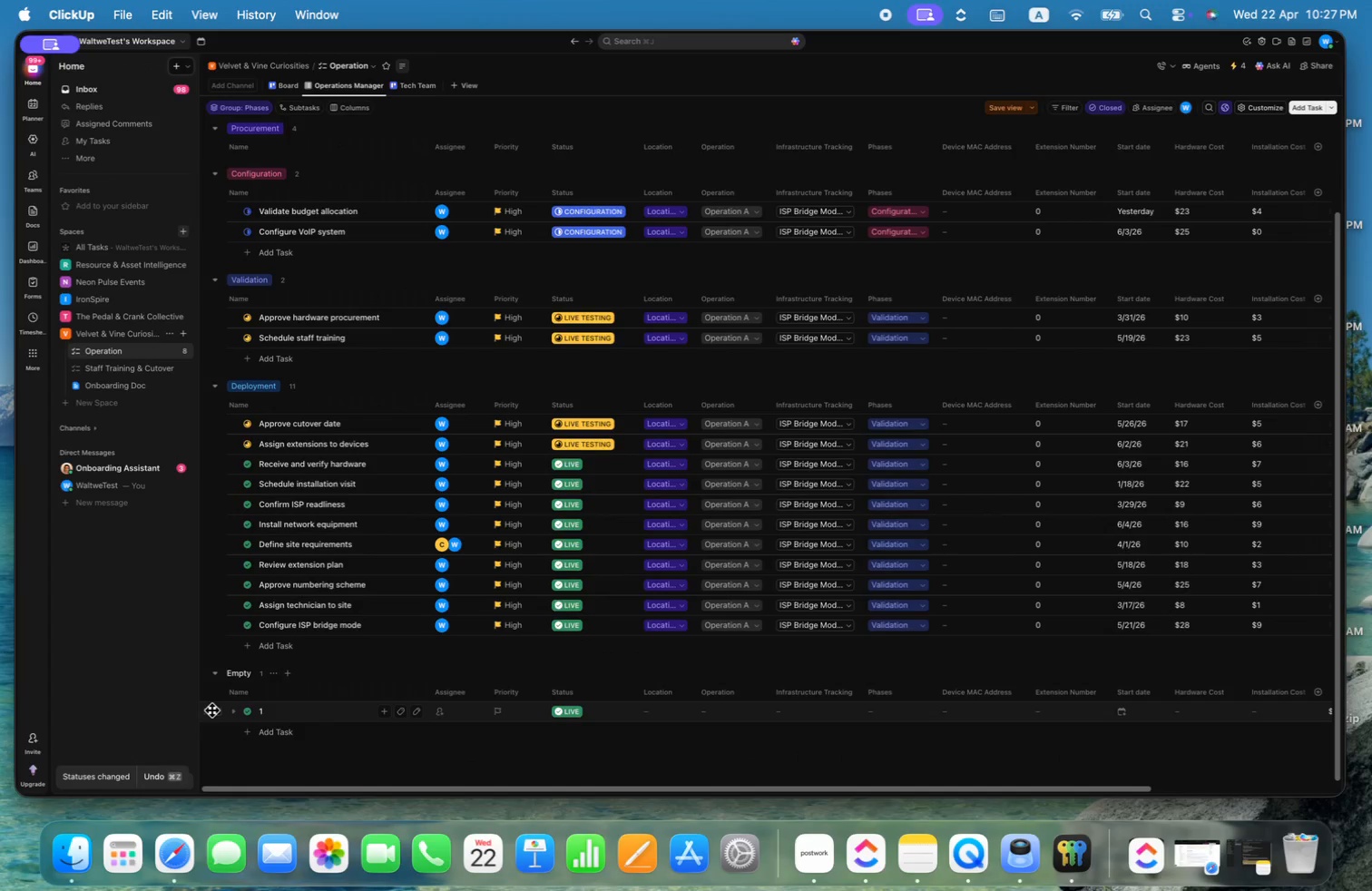 
left_click([216, 710])
 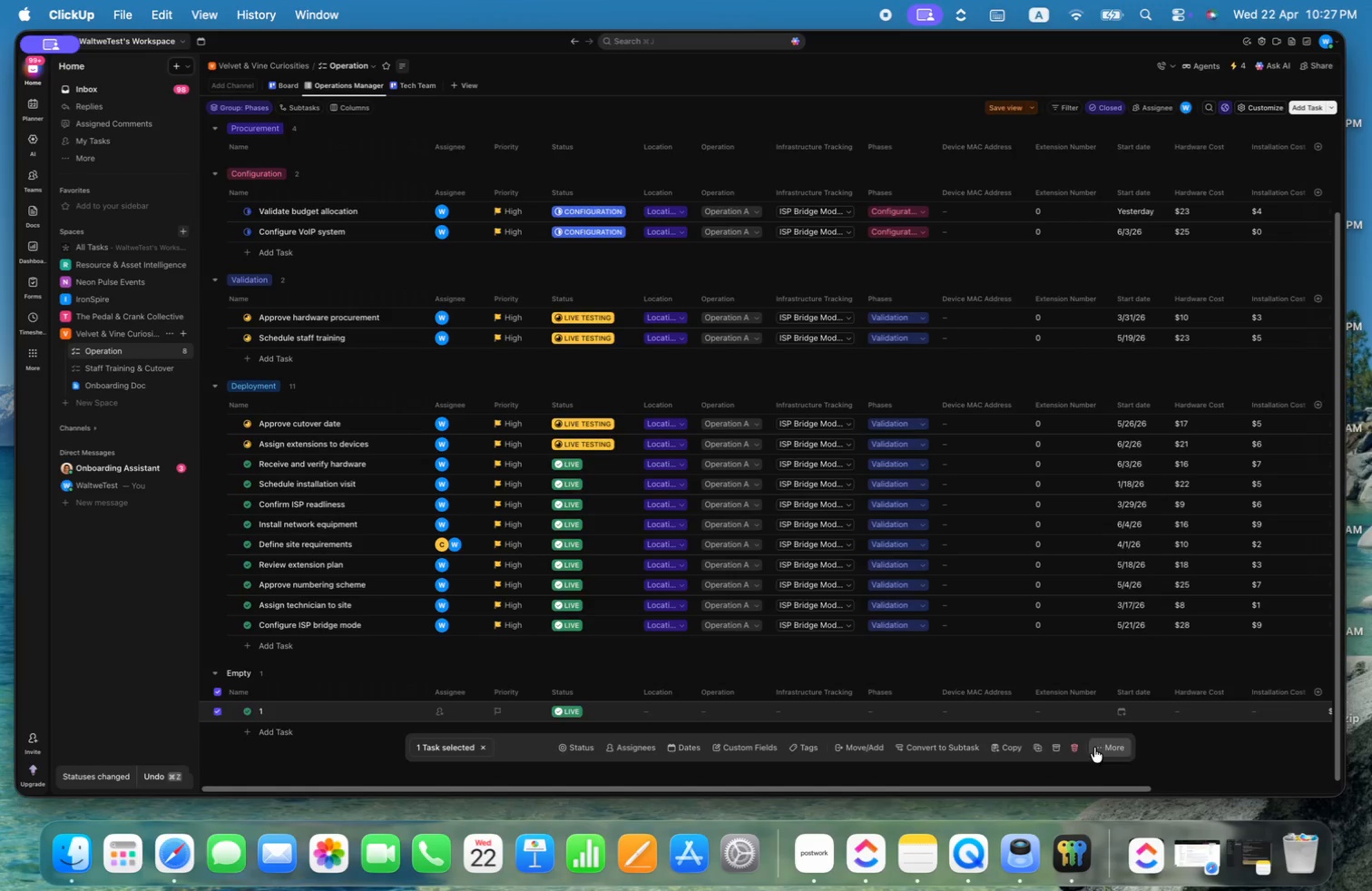 
left_click([1076, 749])
 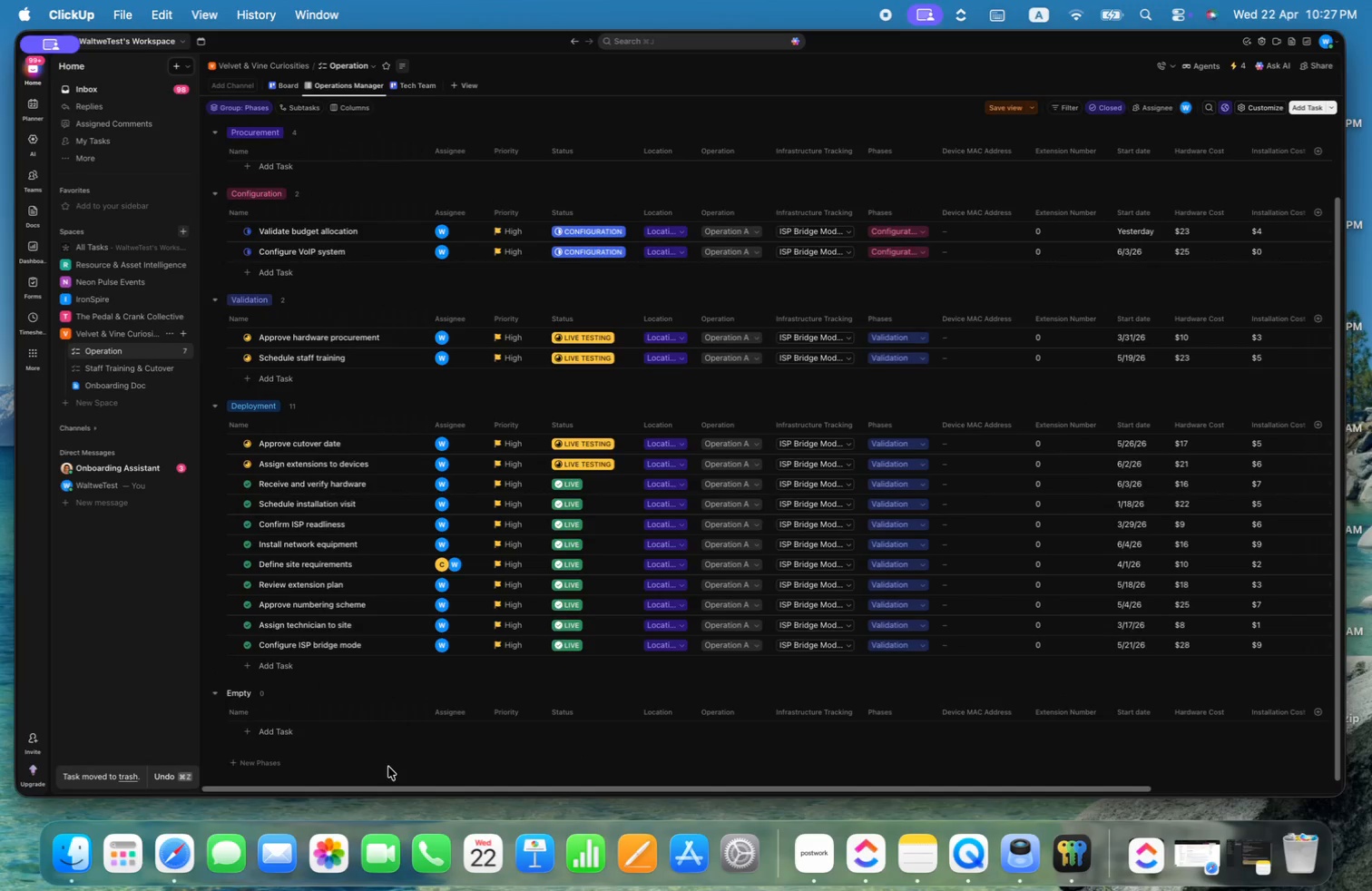 
mouse_move([358, 678])
 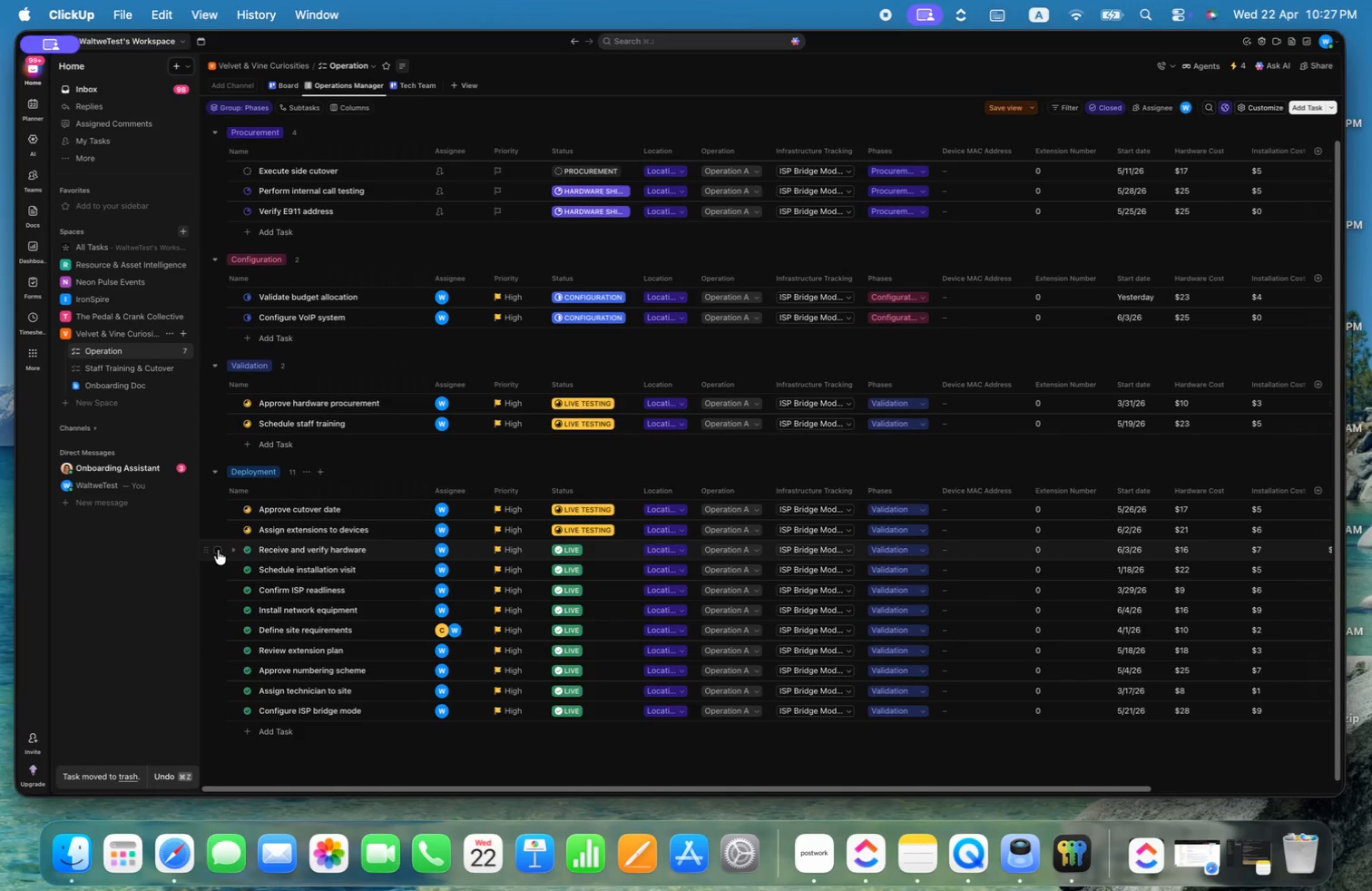 
left_click([219, 490])
 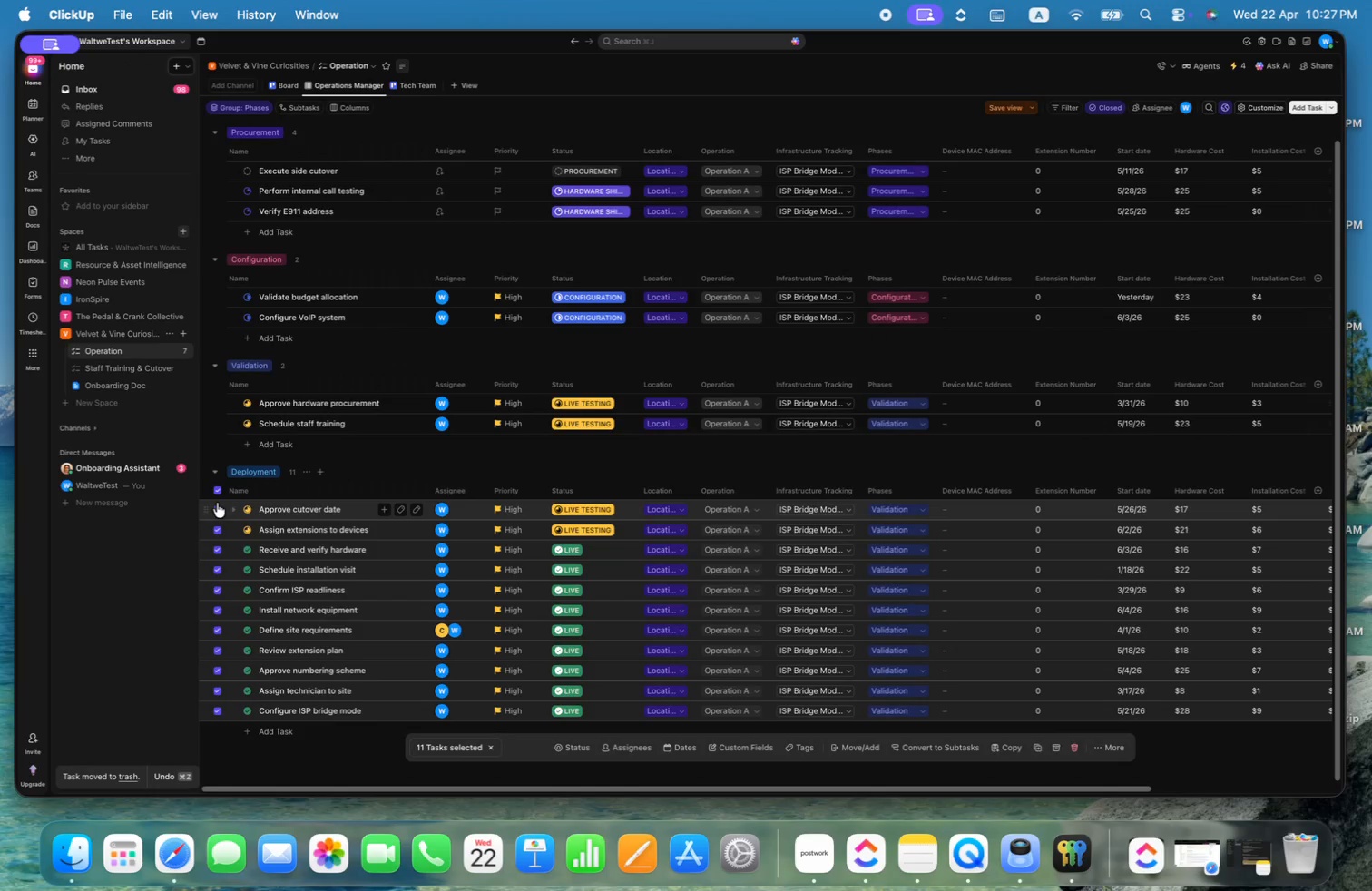 
left_click([213, 506])
 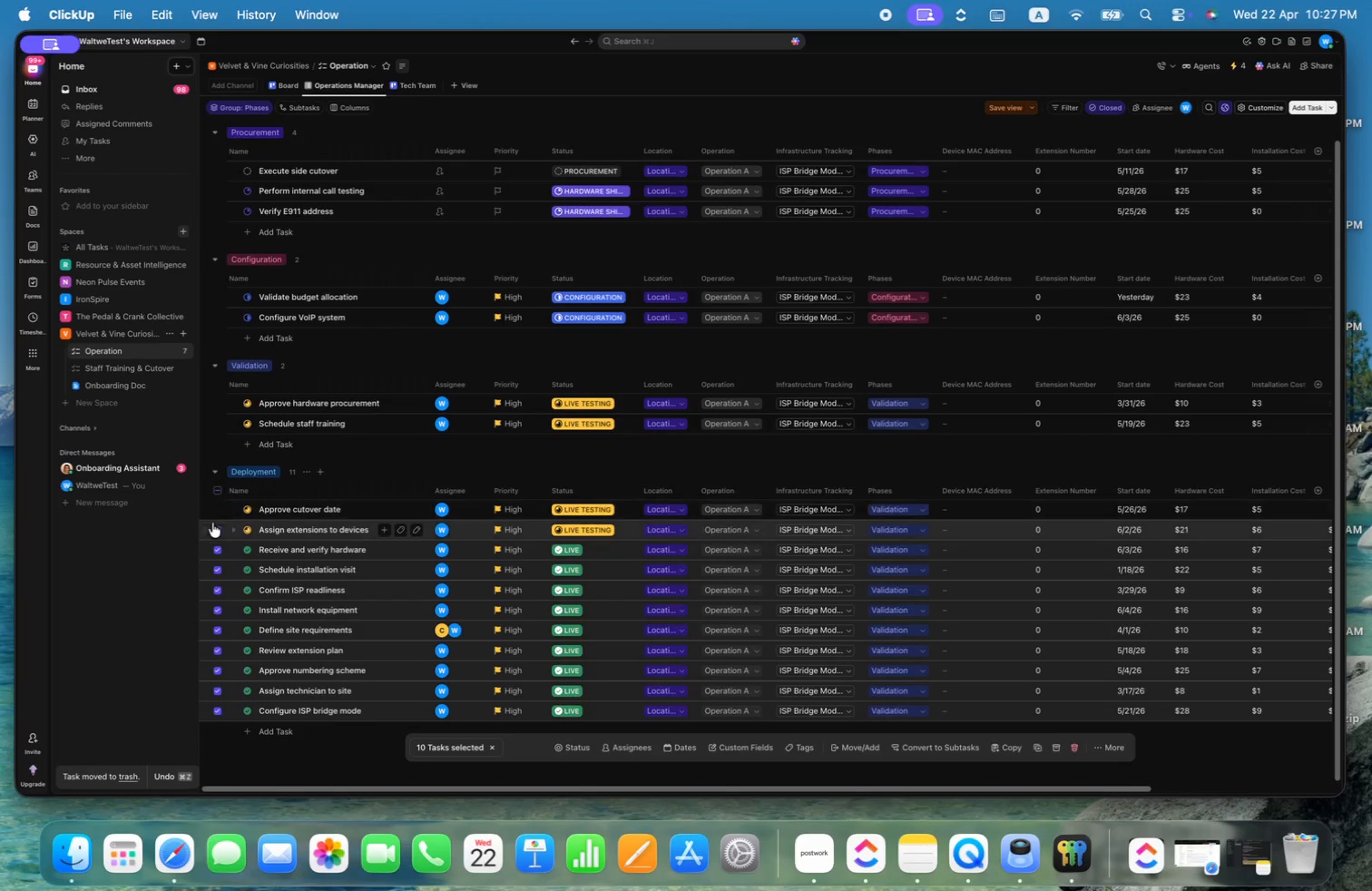 
left_click([212, 527])
 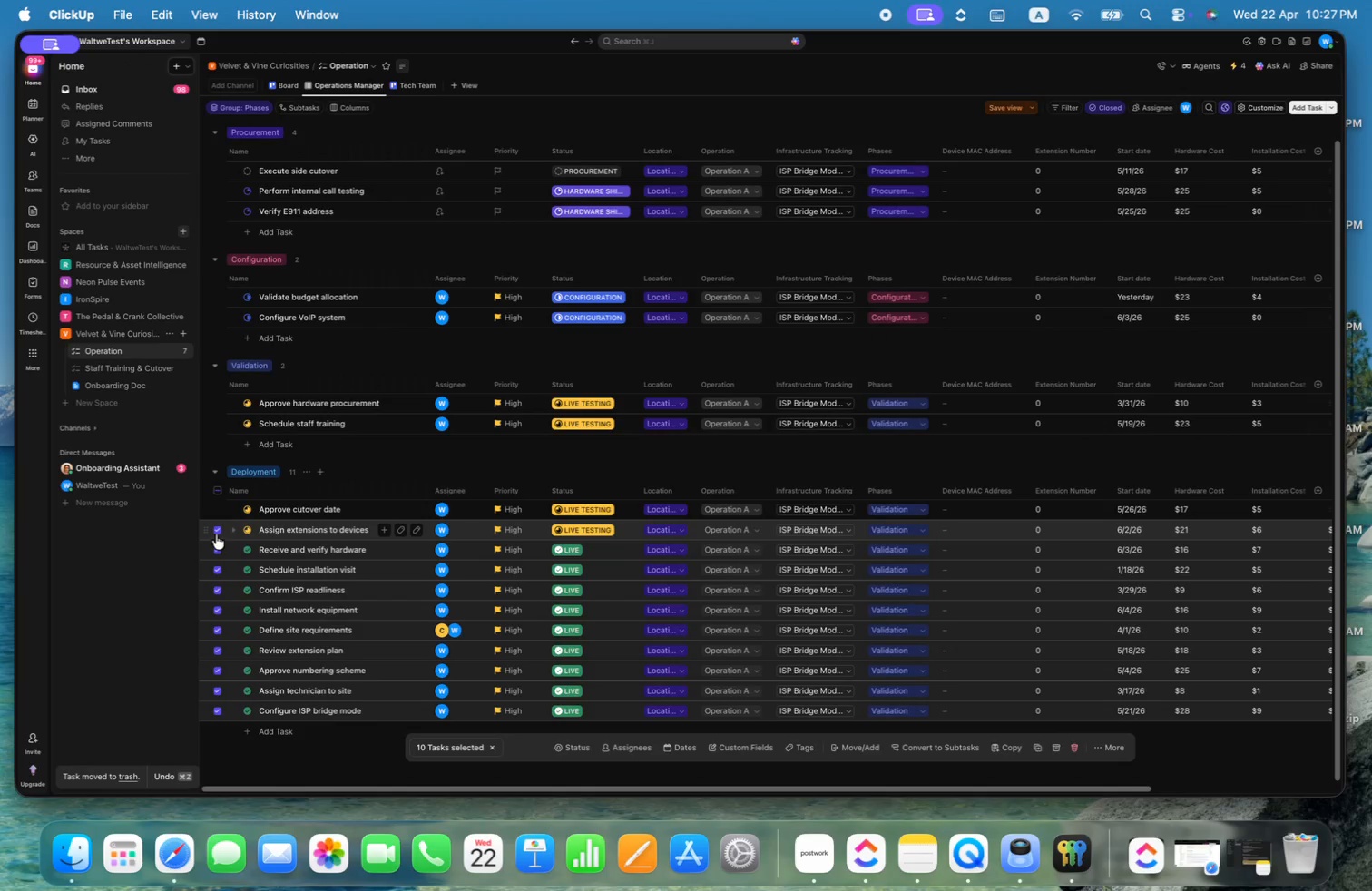 
left_click([218, 528])
 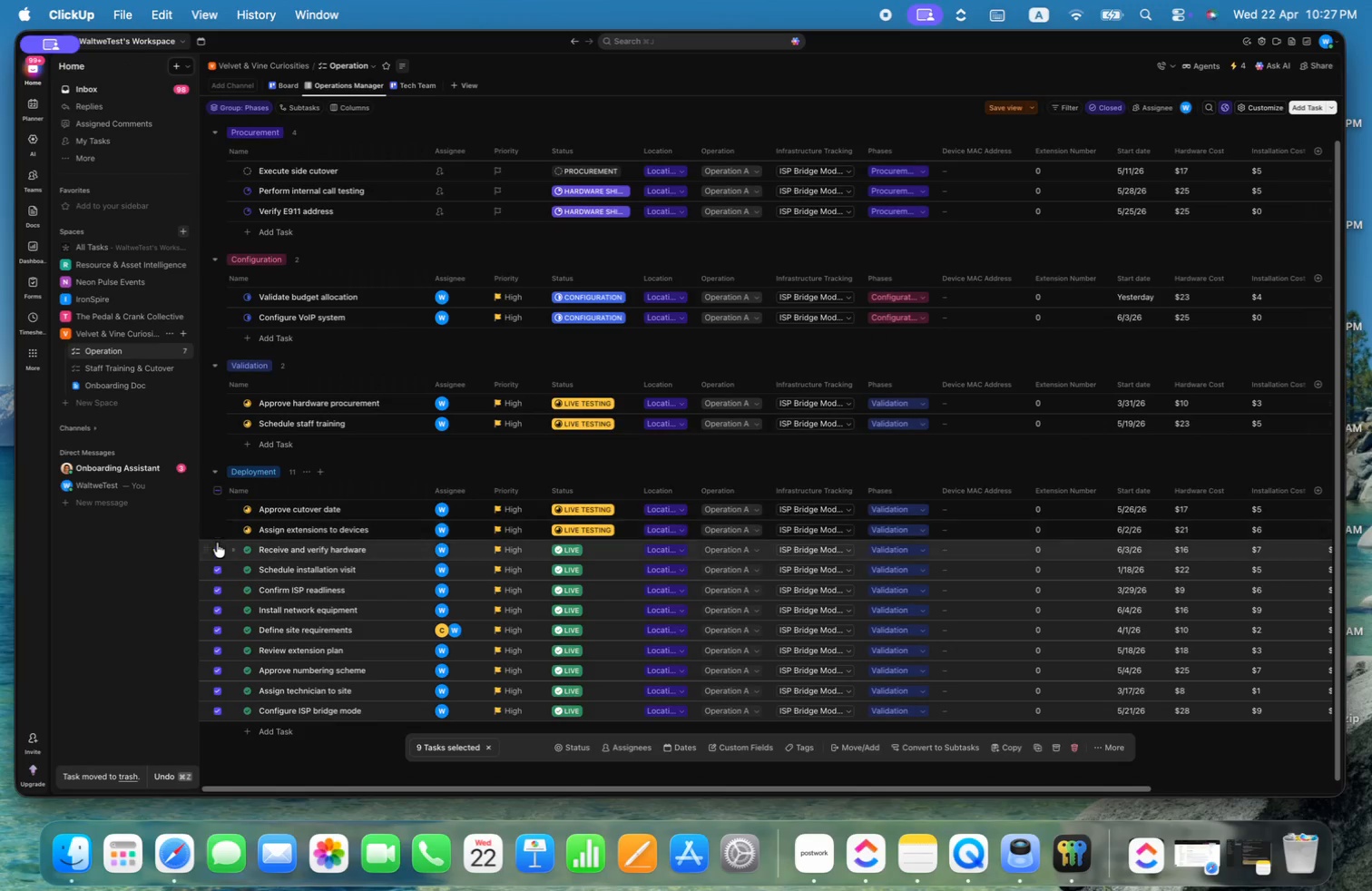 
left_click([219, 550])
 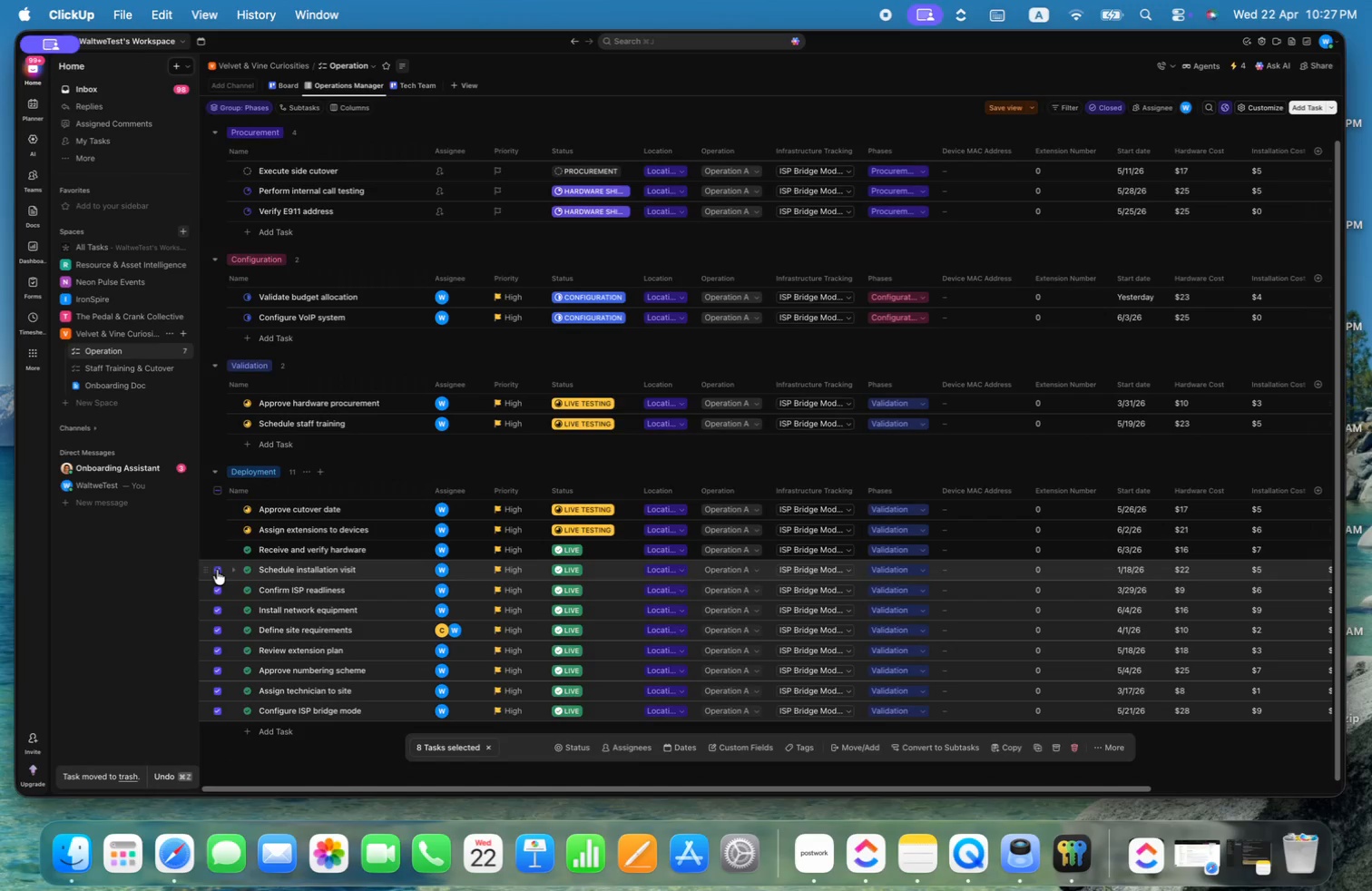 
double_click([216, 586])
 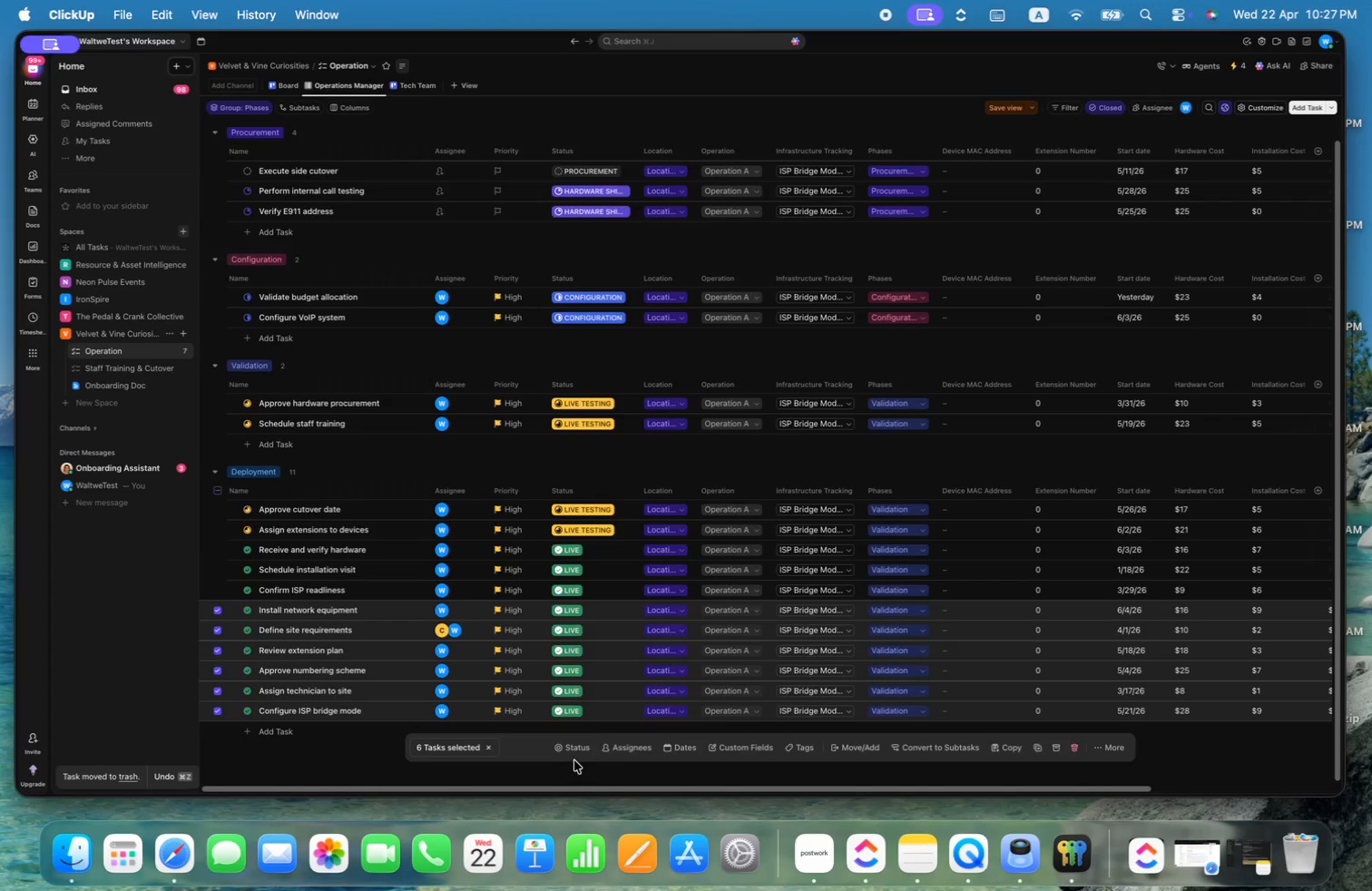 
left_click([583, 748])
 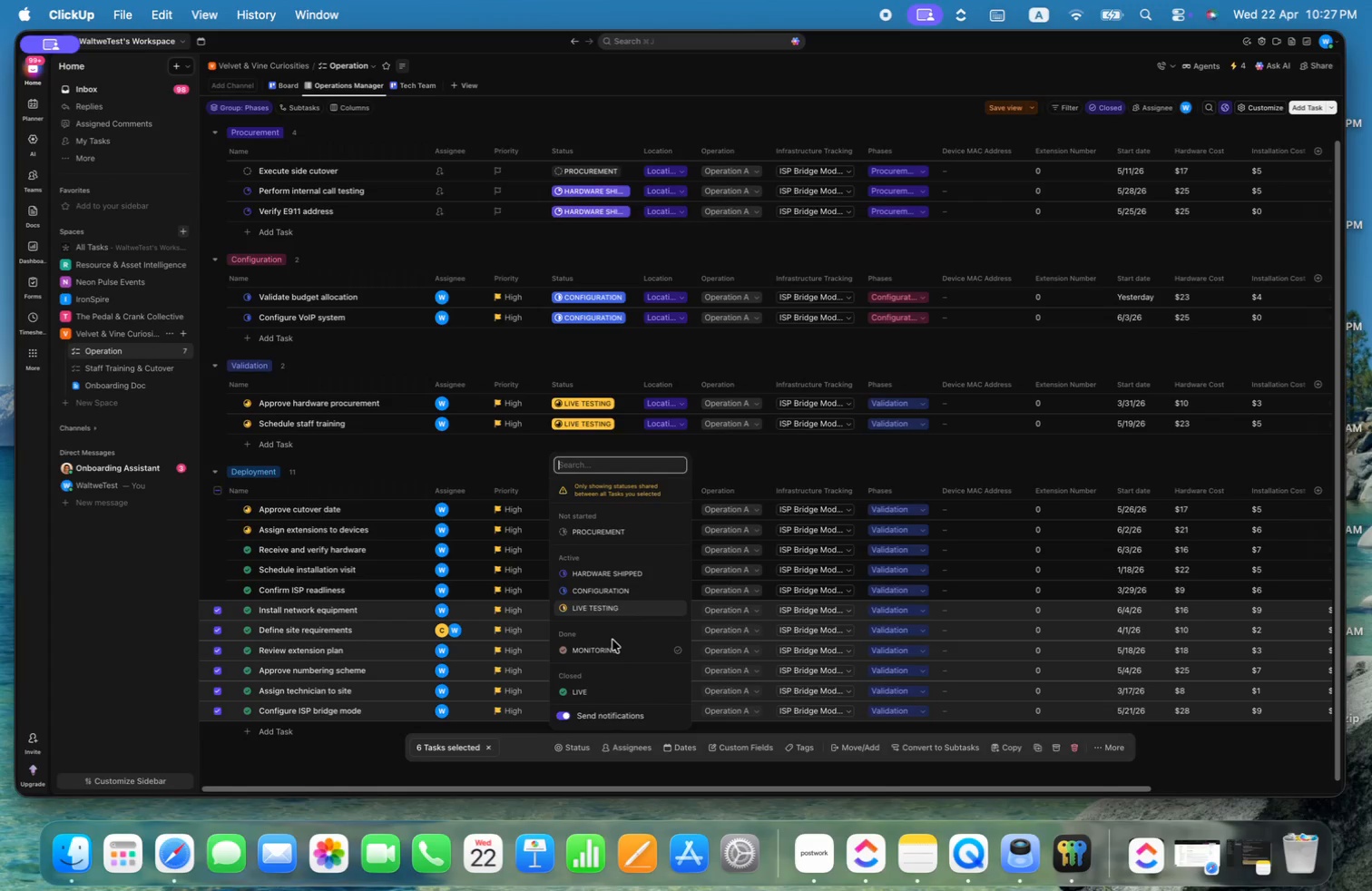 
left_click([612, 649])
 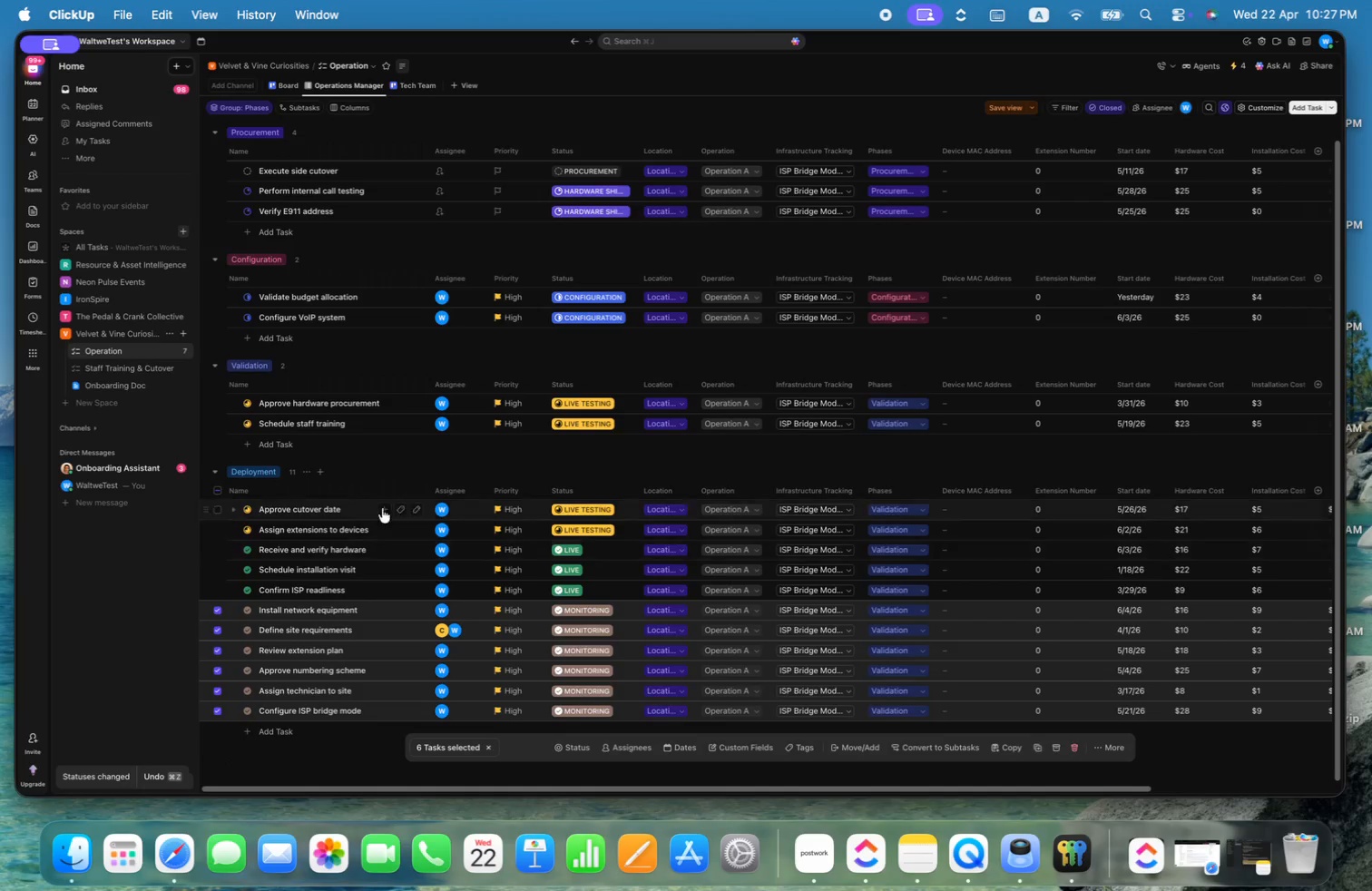 
left_click([653, 464])
 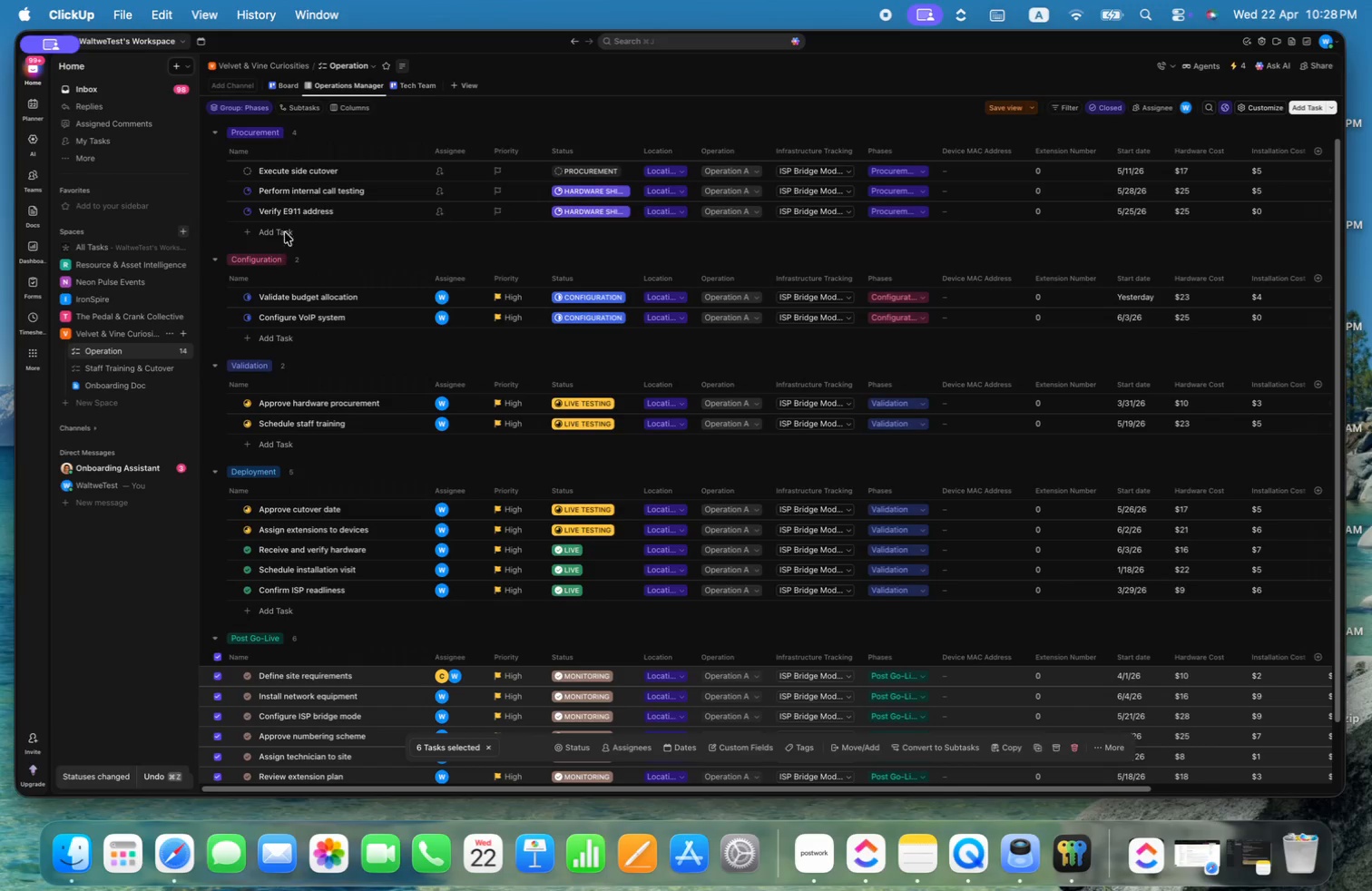 
wait(6.49)
 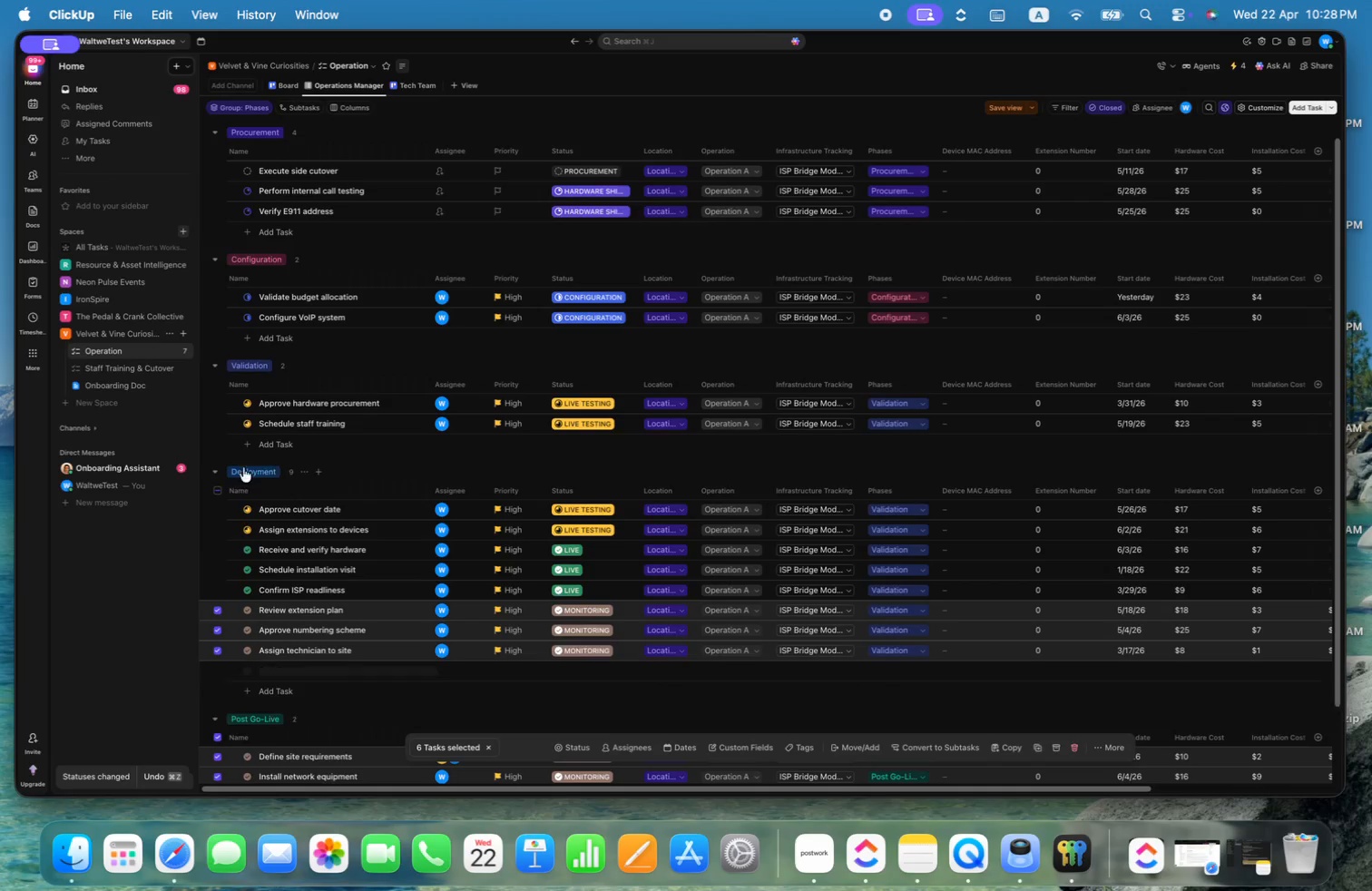 
scroll: coordinate [365, 113], scroll_direction: down, amount: 7.0
 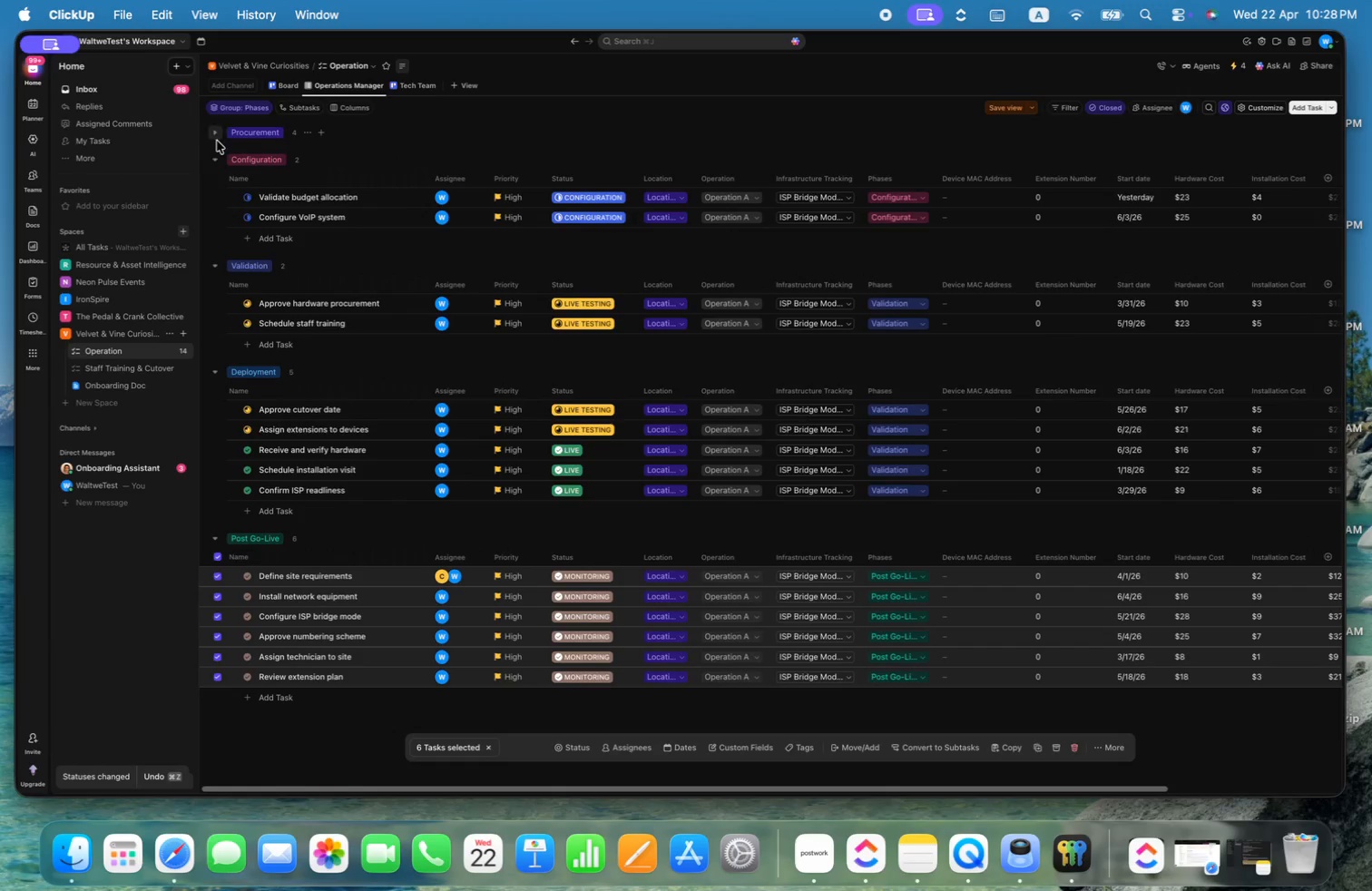 
left_click([211, 159])
 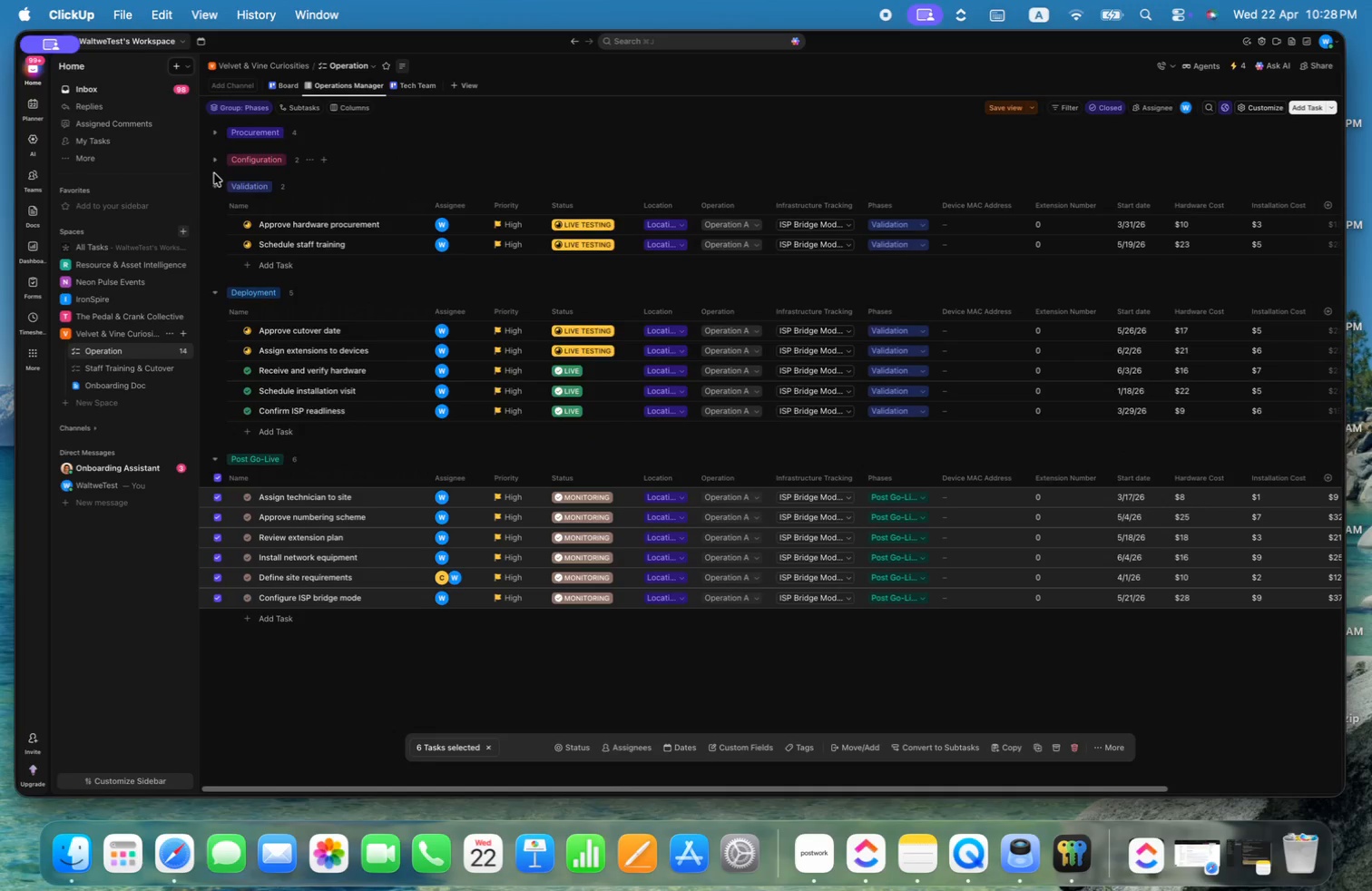 
left_click([216, 185])
 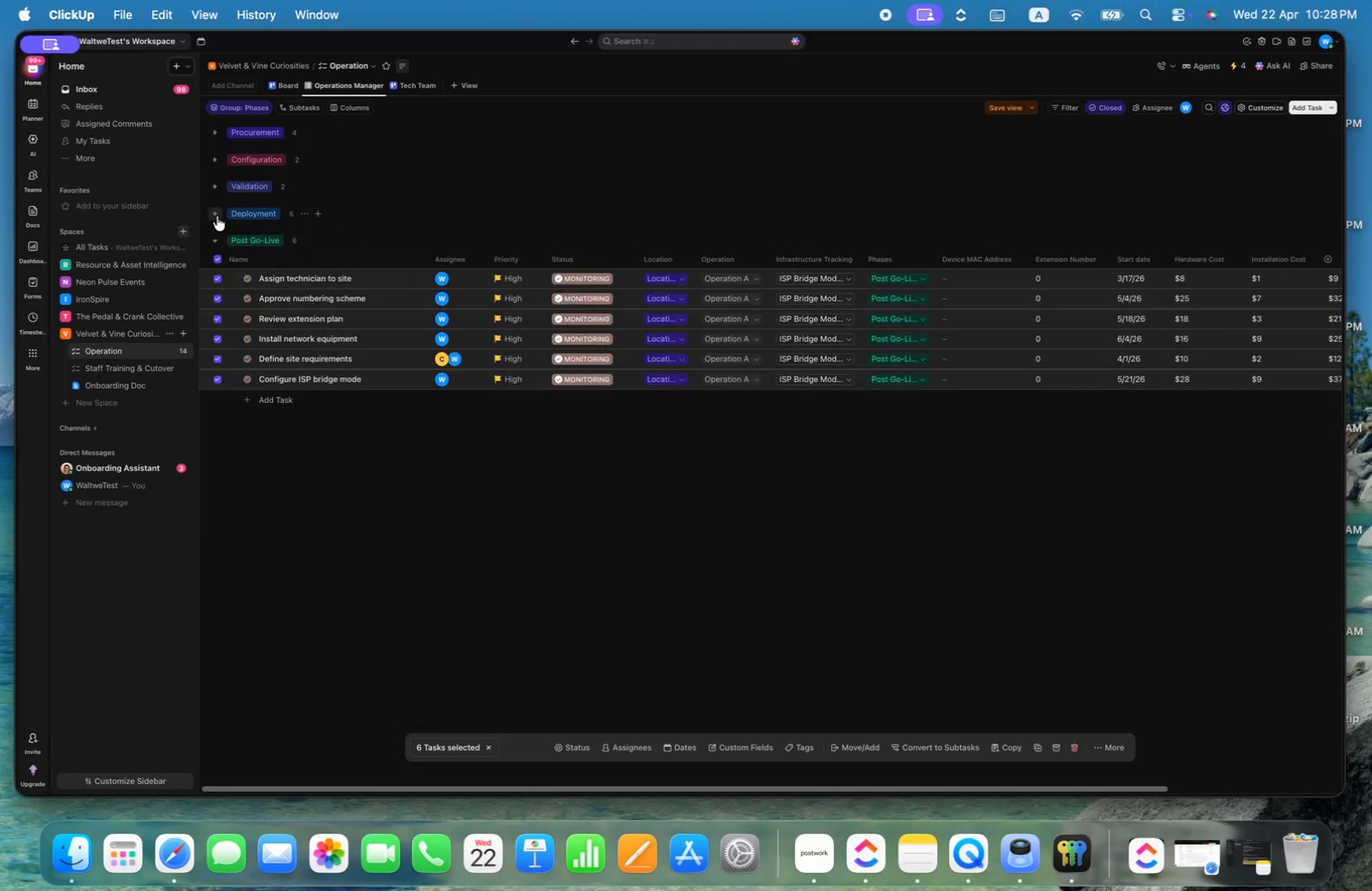 
left_click([213, 239])
 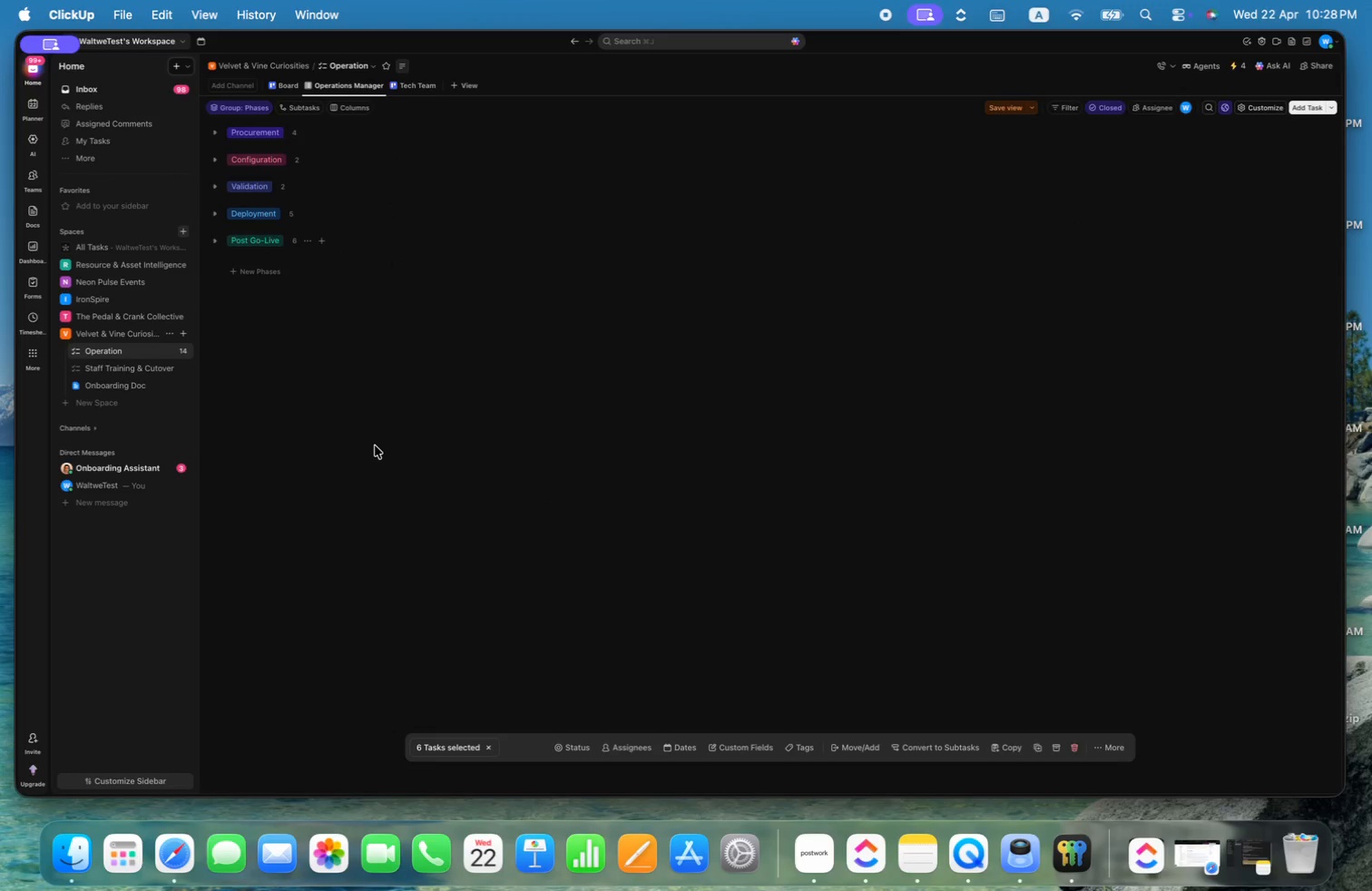 
left_click([422, 408])
 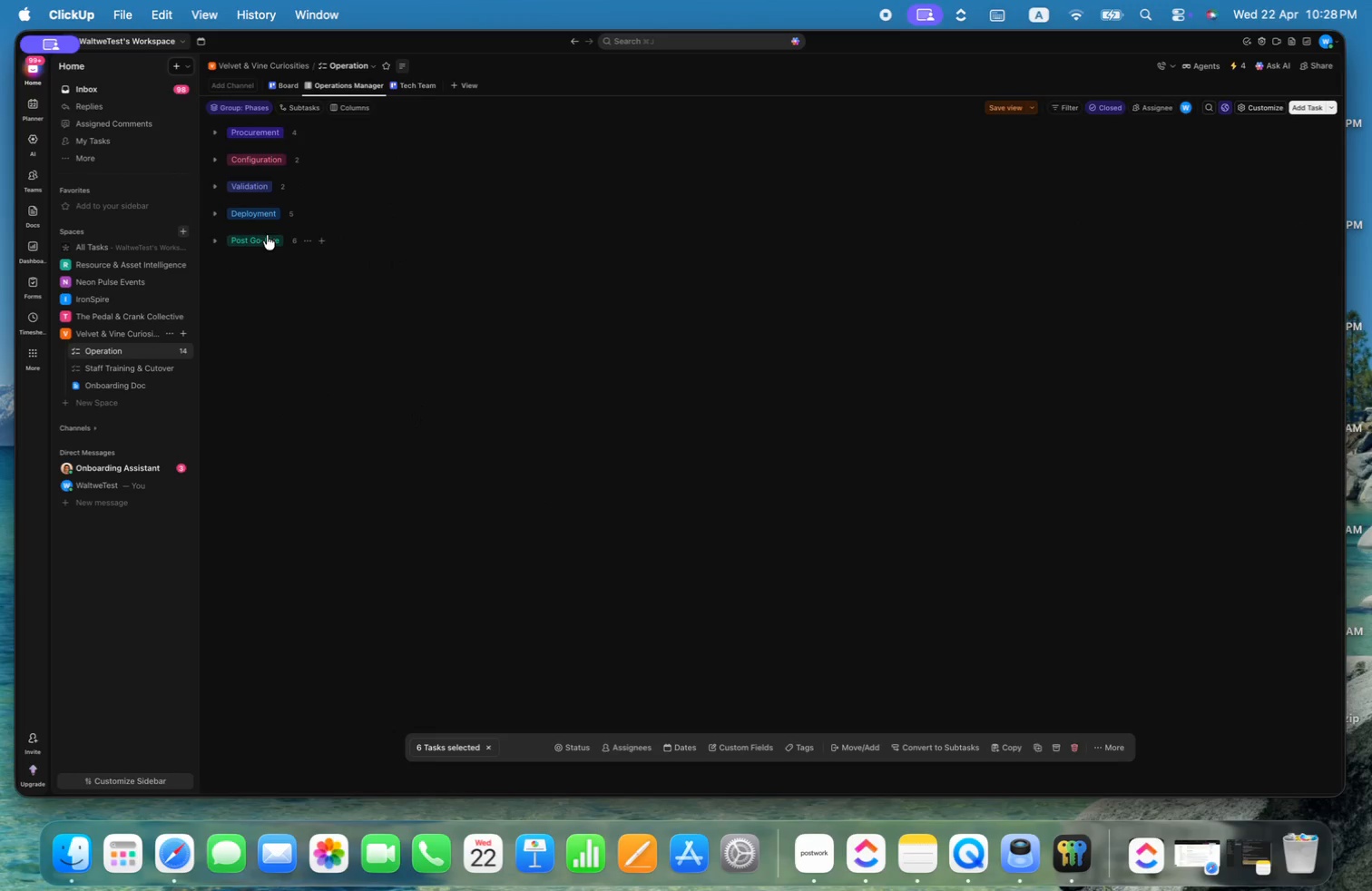 
left_click([426, 83])
 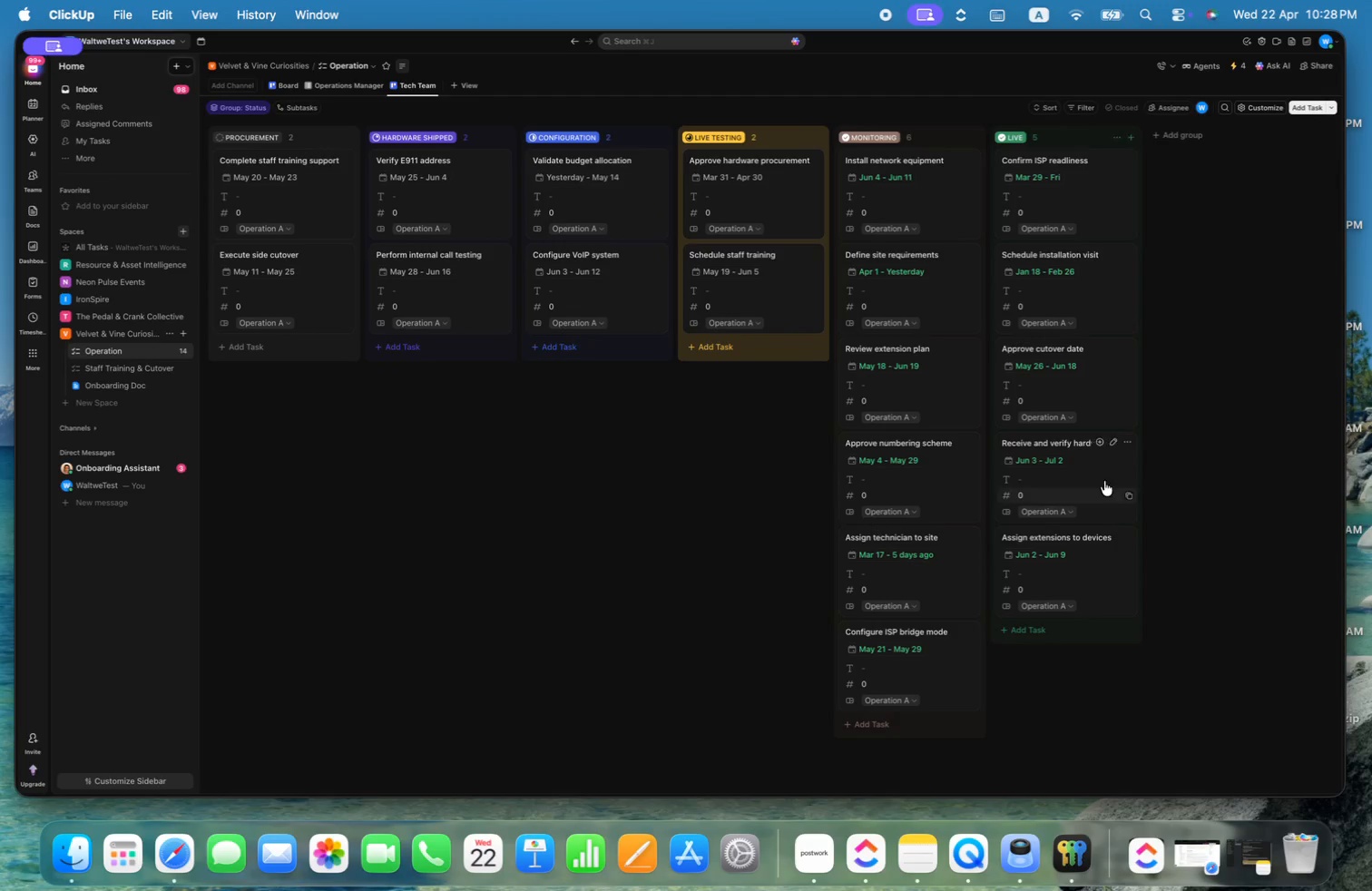 
wait(8.7)
 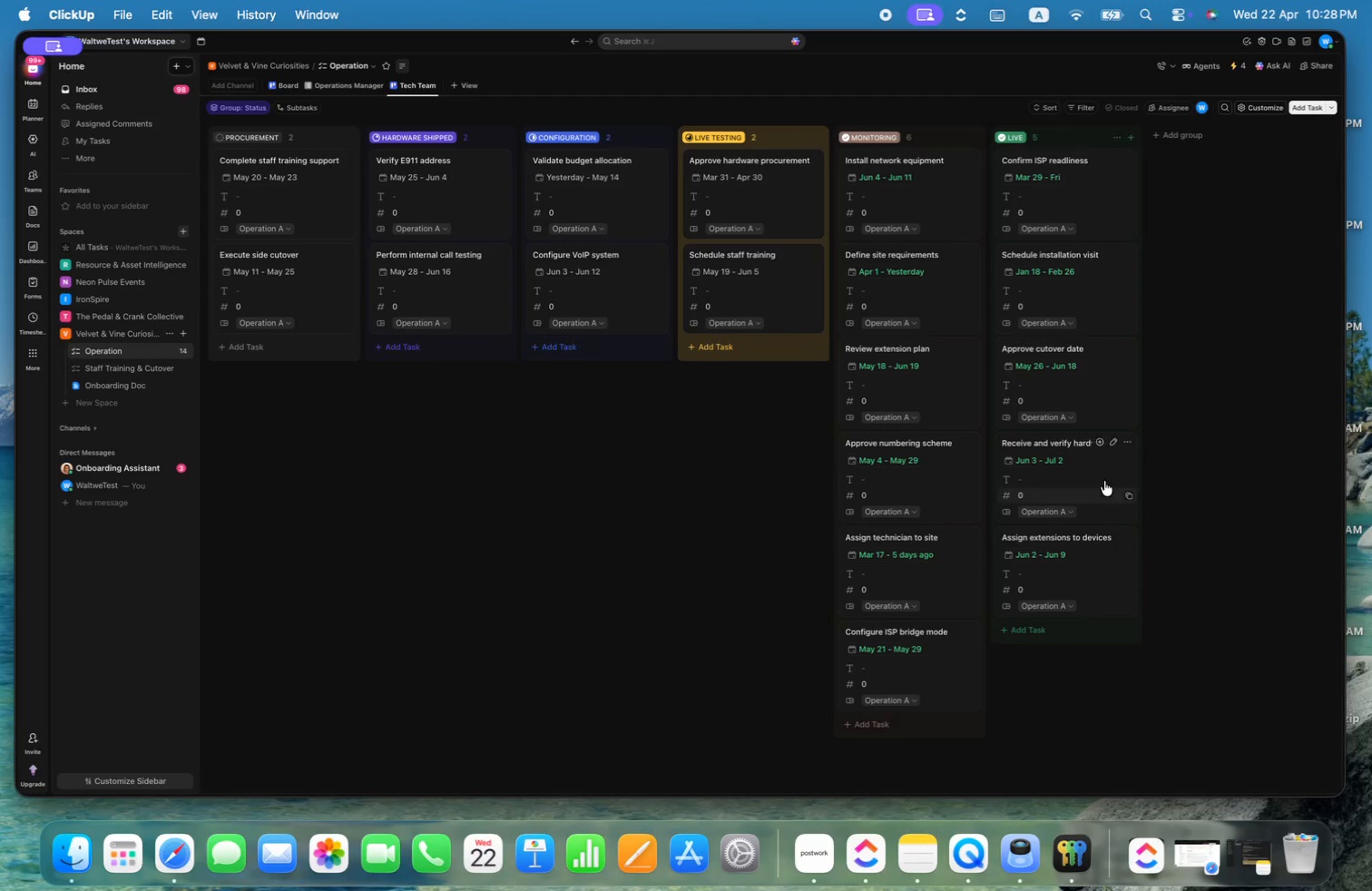 
left_click([470, 84])
 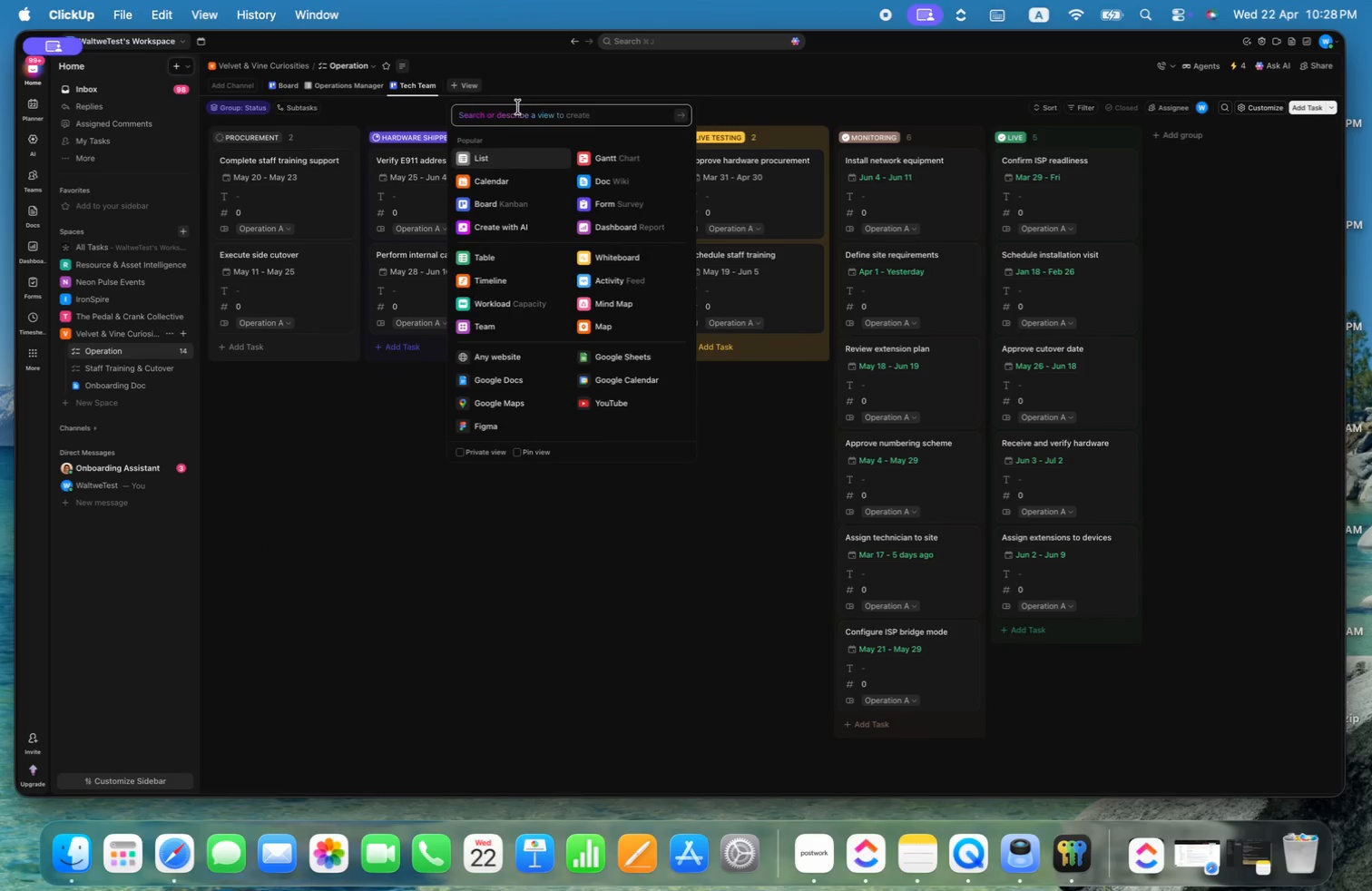 
type(time)
 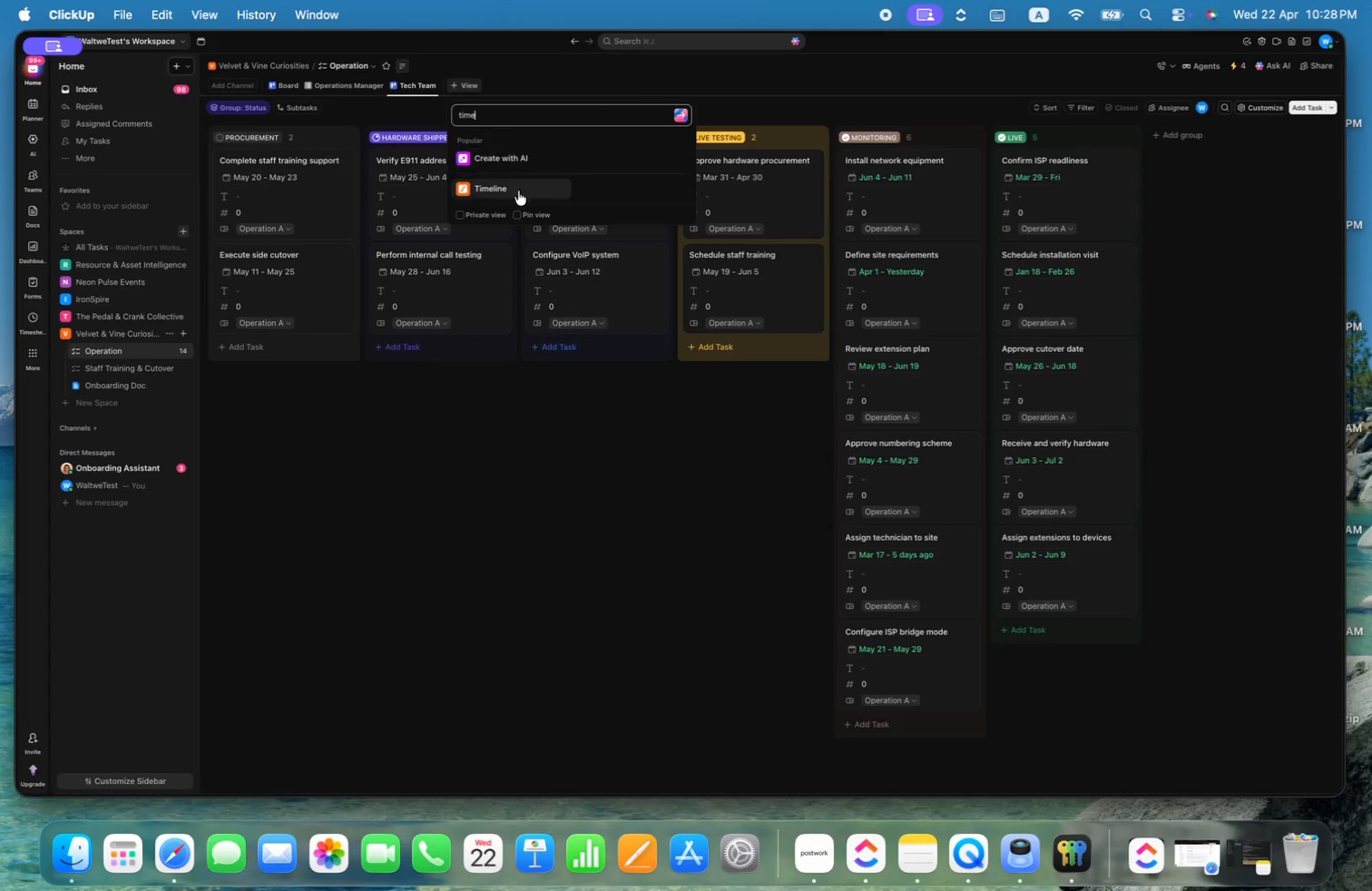 
left_click([504, 199])
 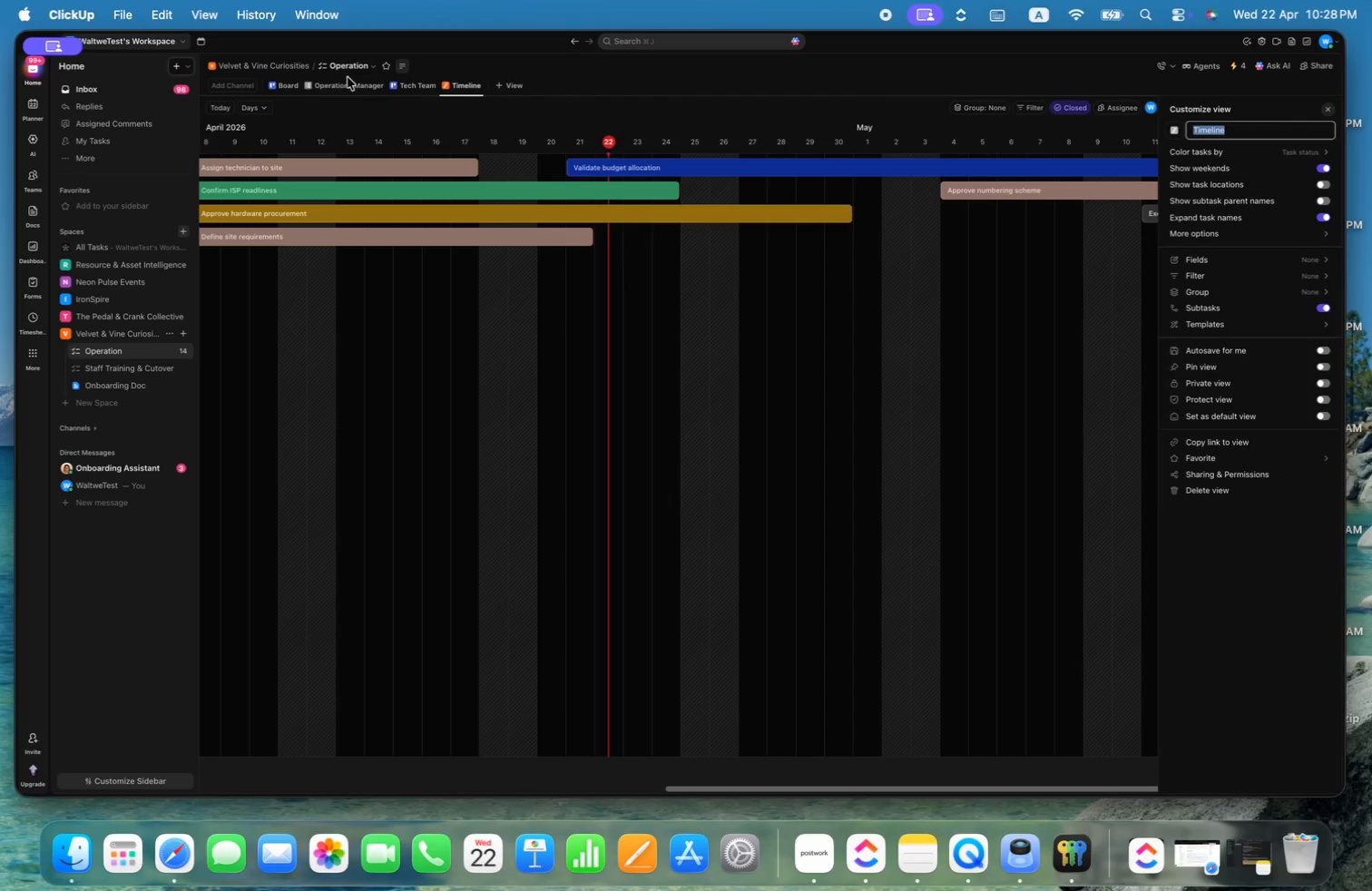 
left_click([261, 107])
 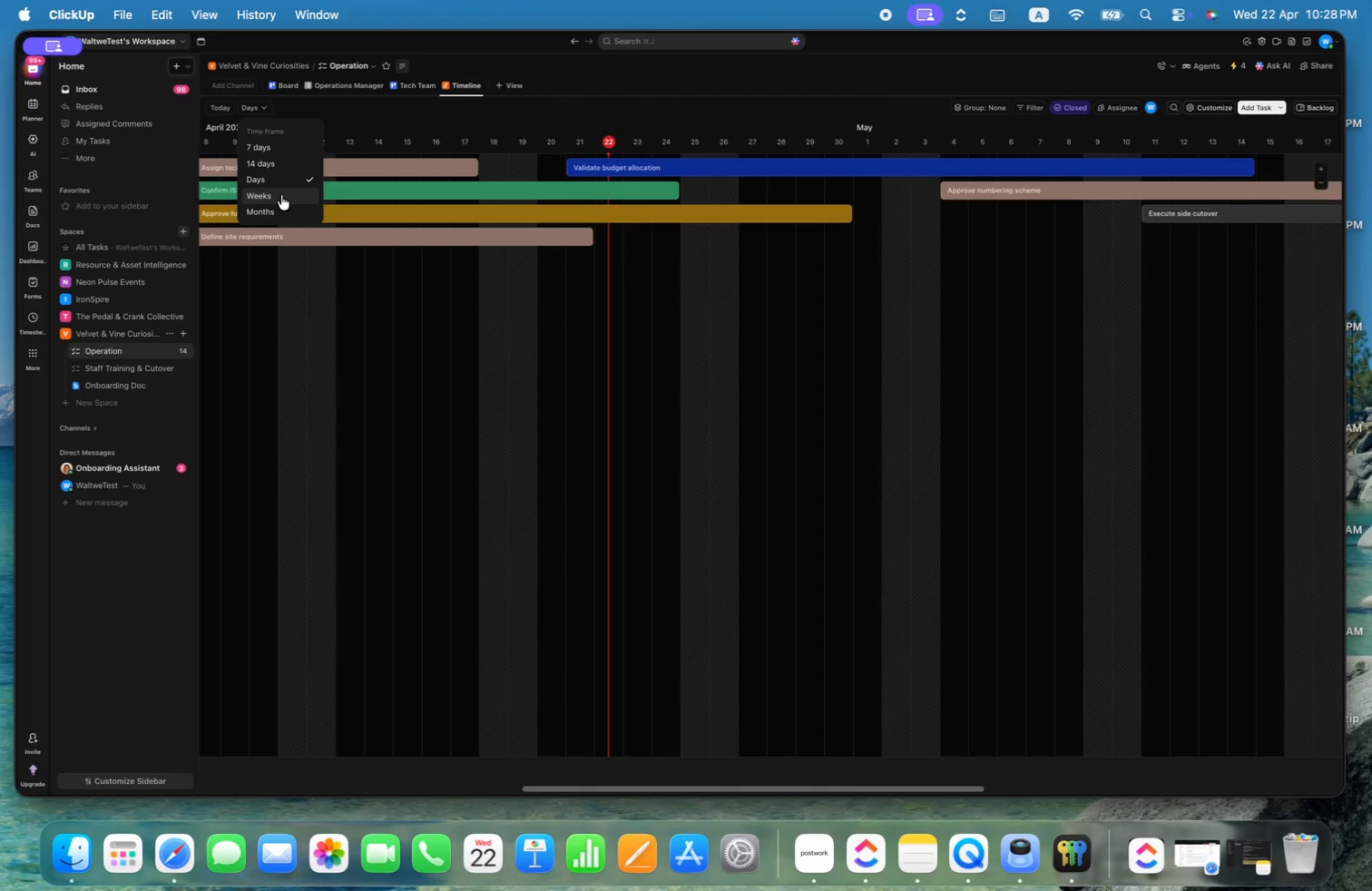 
left_click([276, 207])
 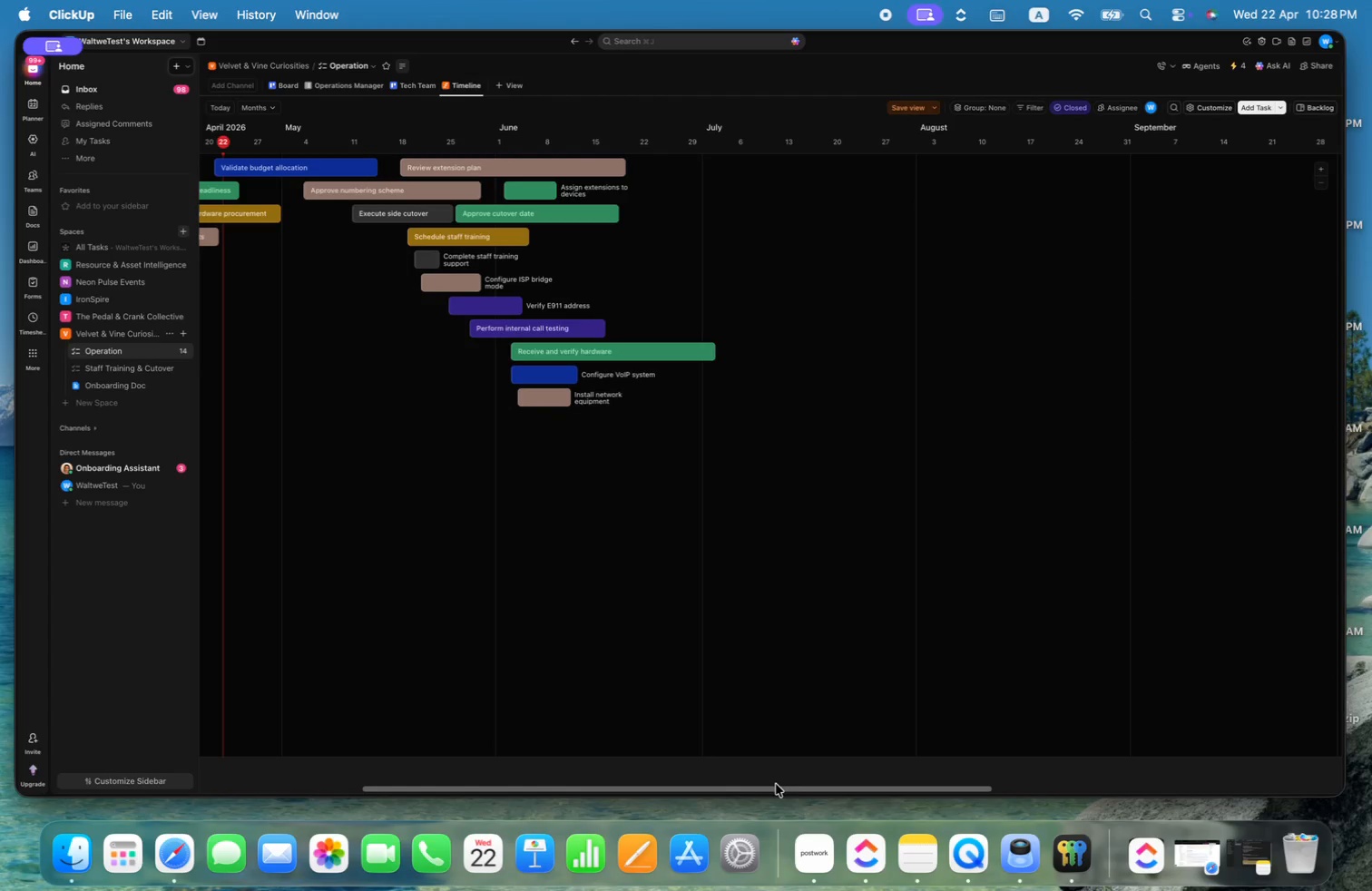 
left_click_drag(start_coordinate=[775, 791], to_coordinate=[579, 790])
 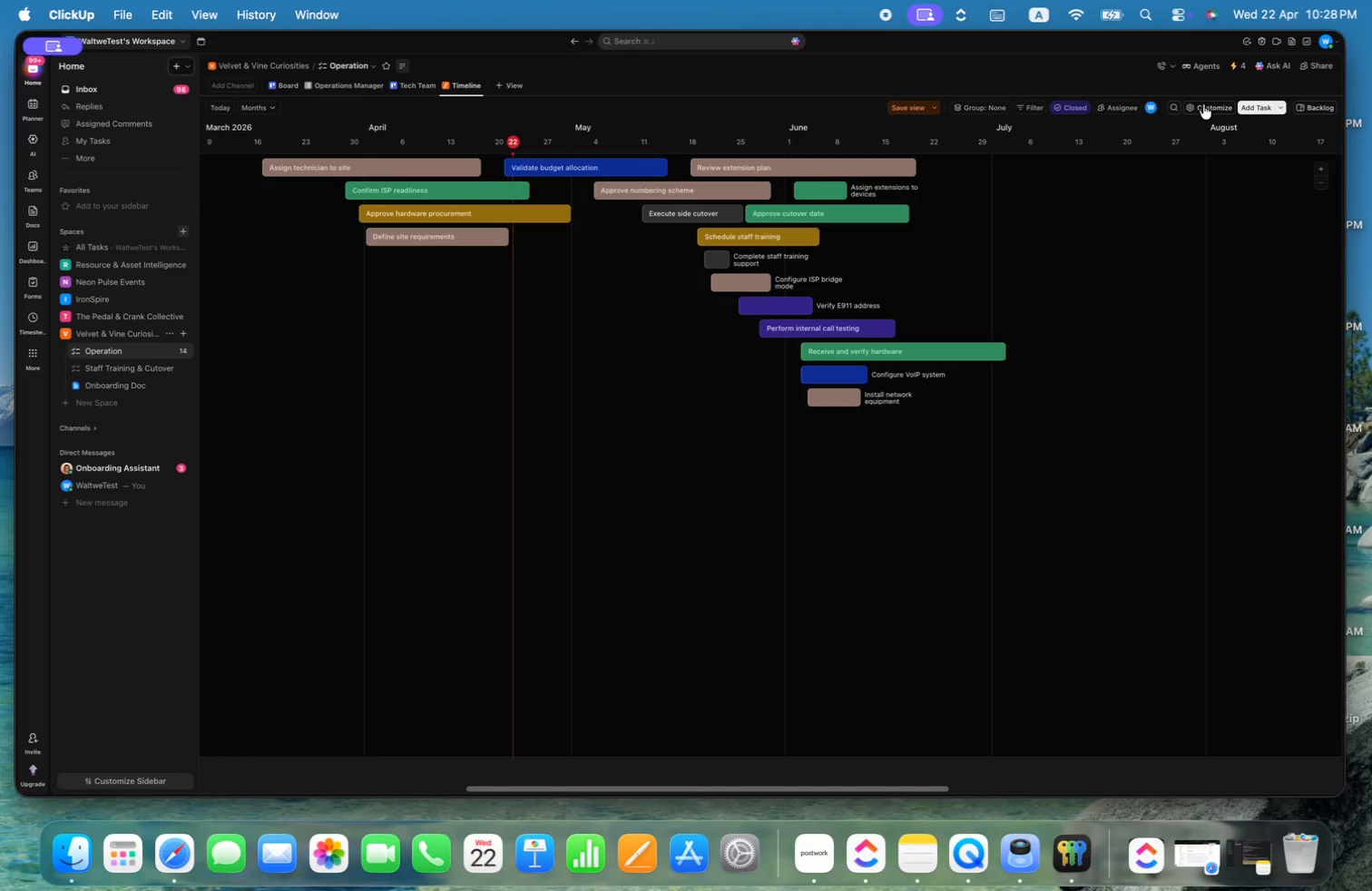 
left_click([909, 104])
 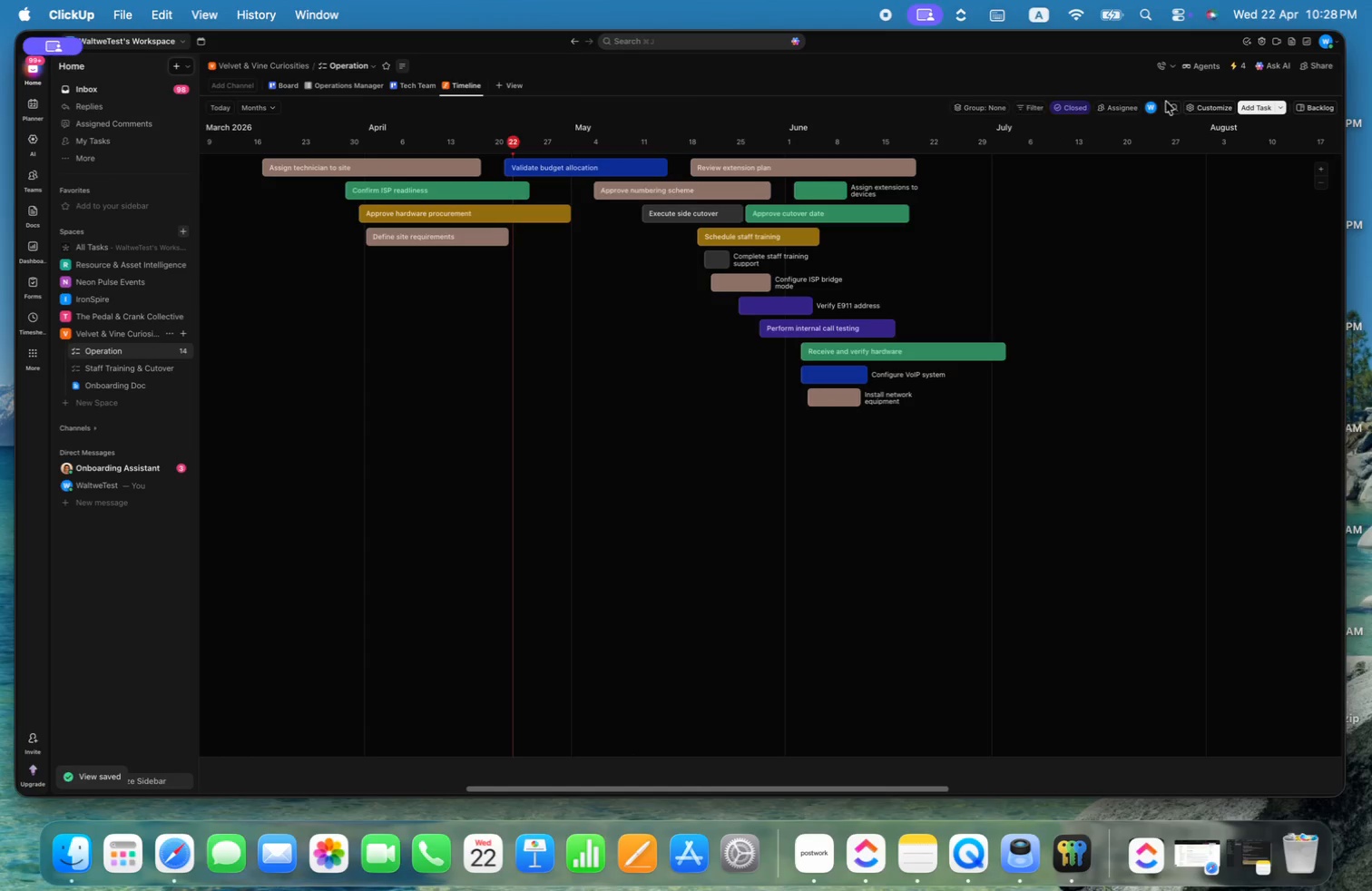 
left_click([1221, 107])
 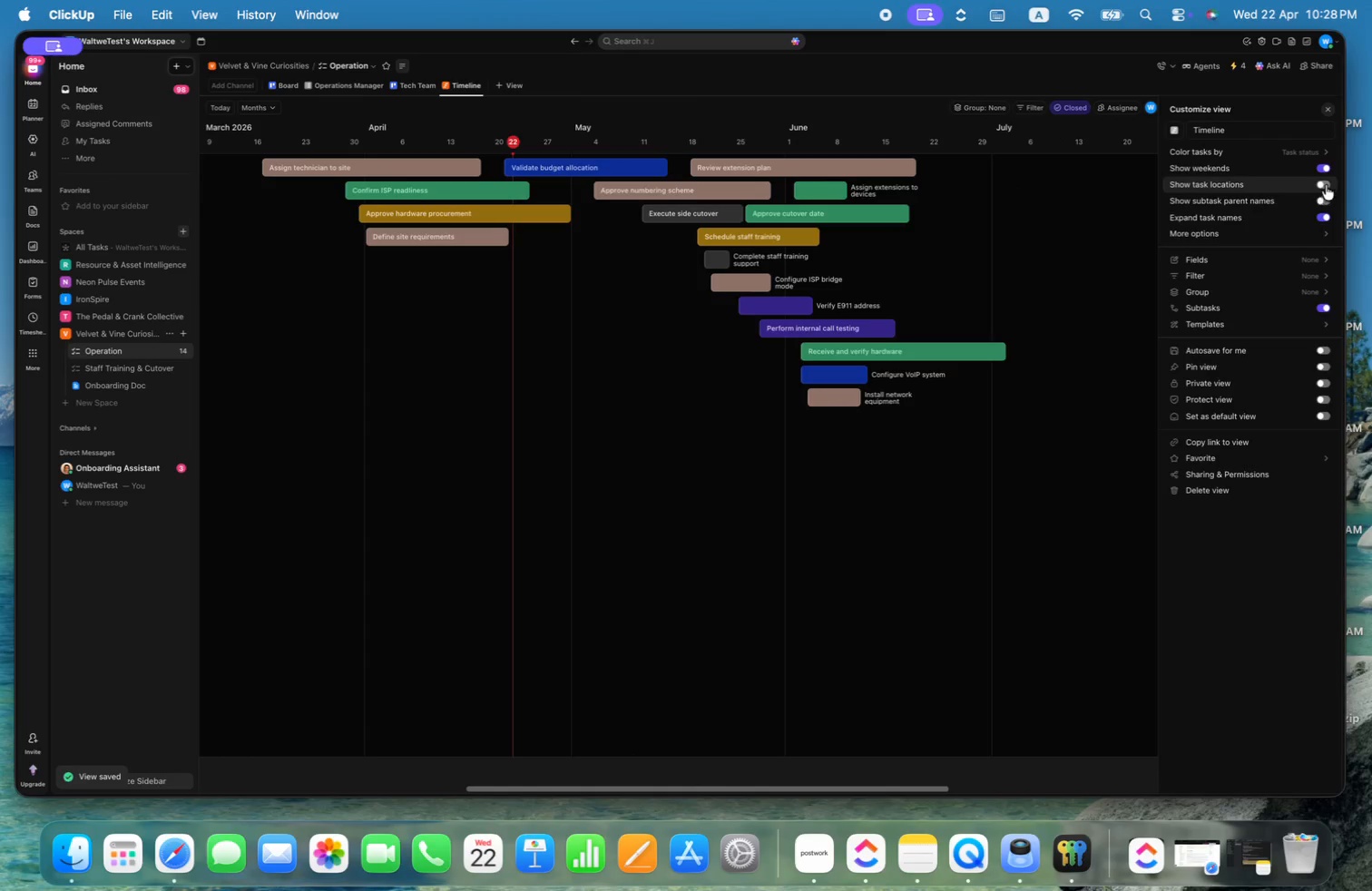 
left_click([1324, 184])
 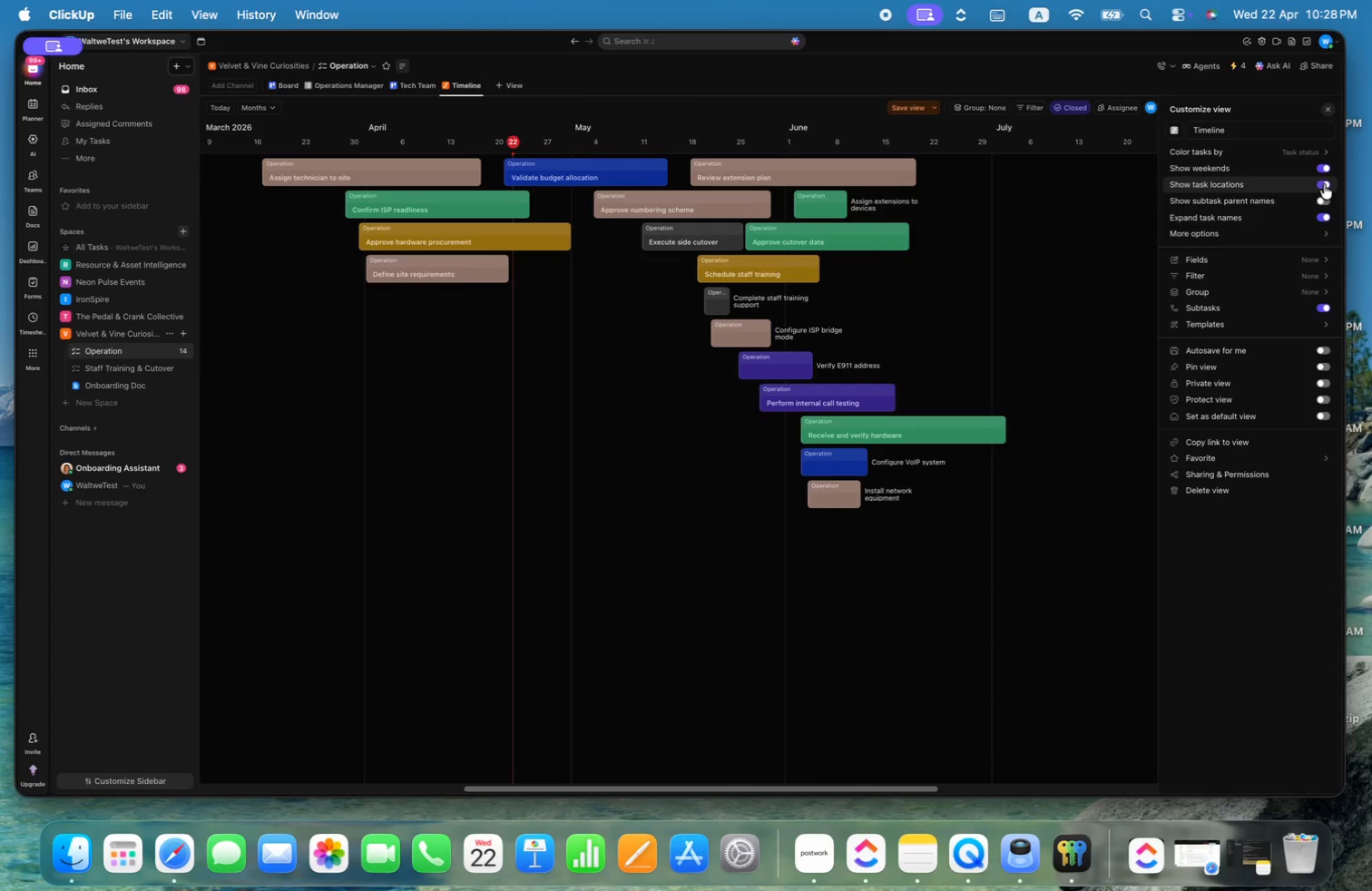 
wait(6.04)
 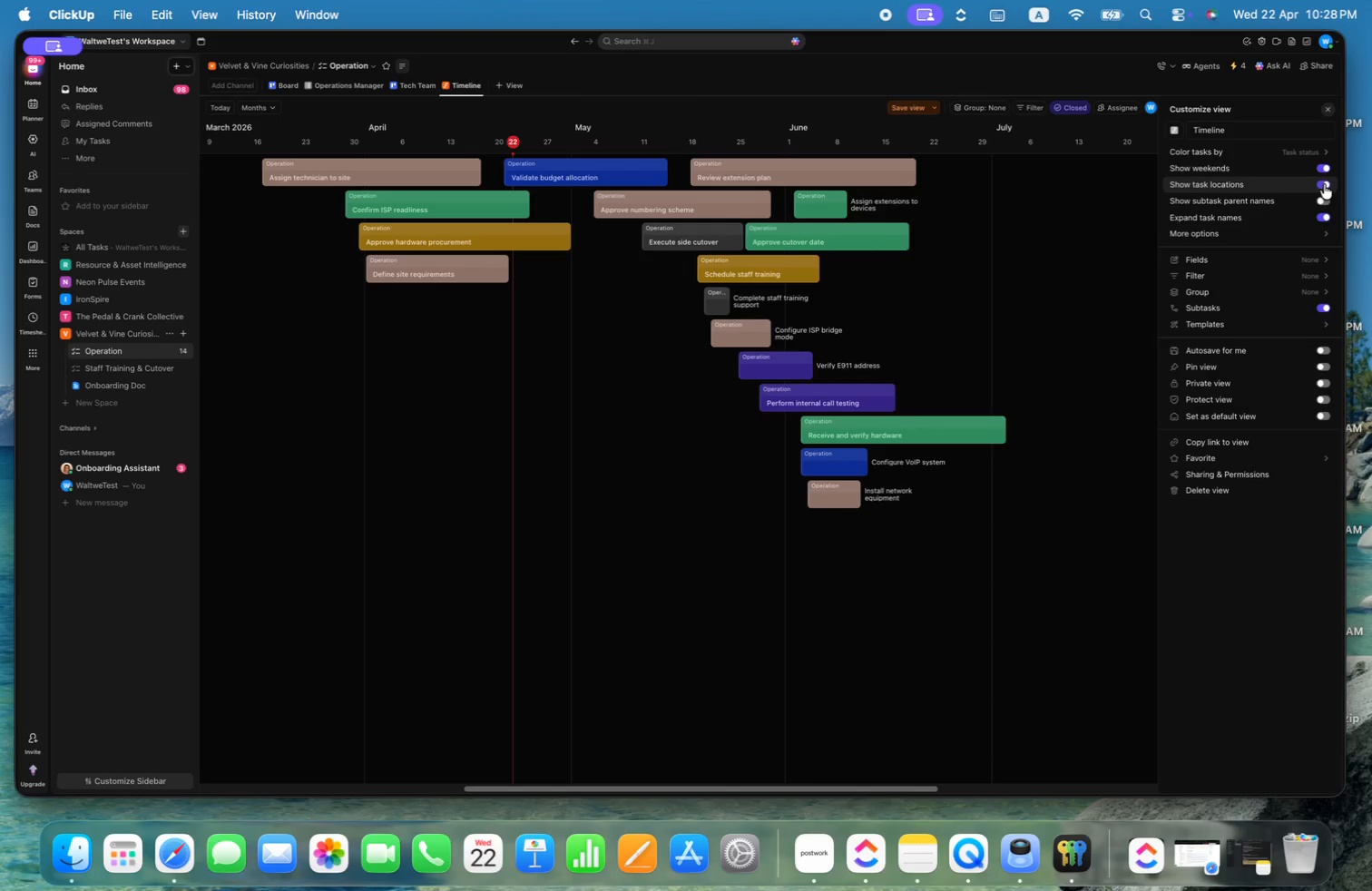 
left_click([1324, 184])
 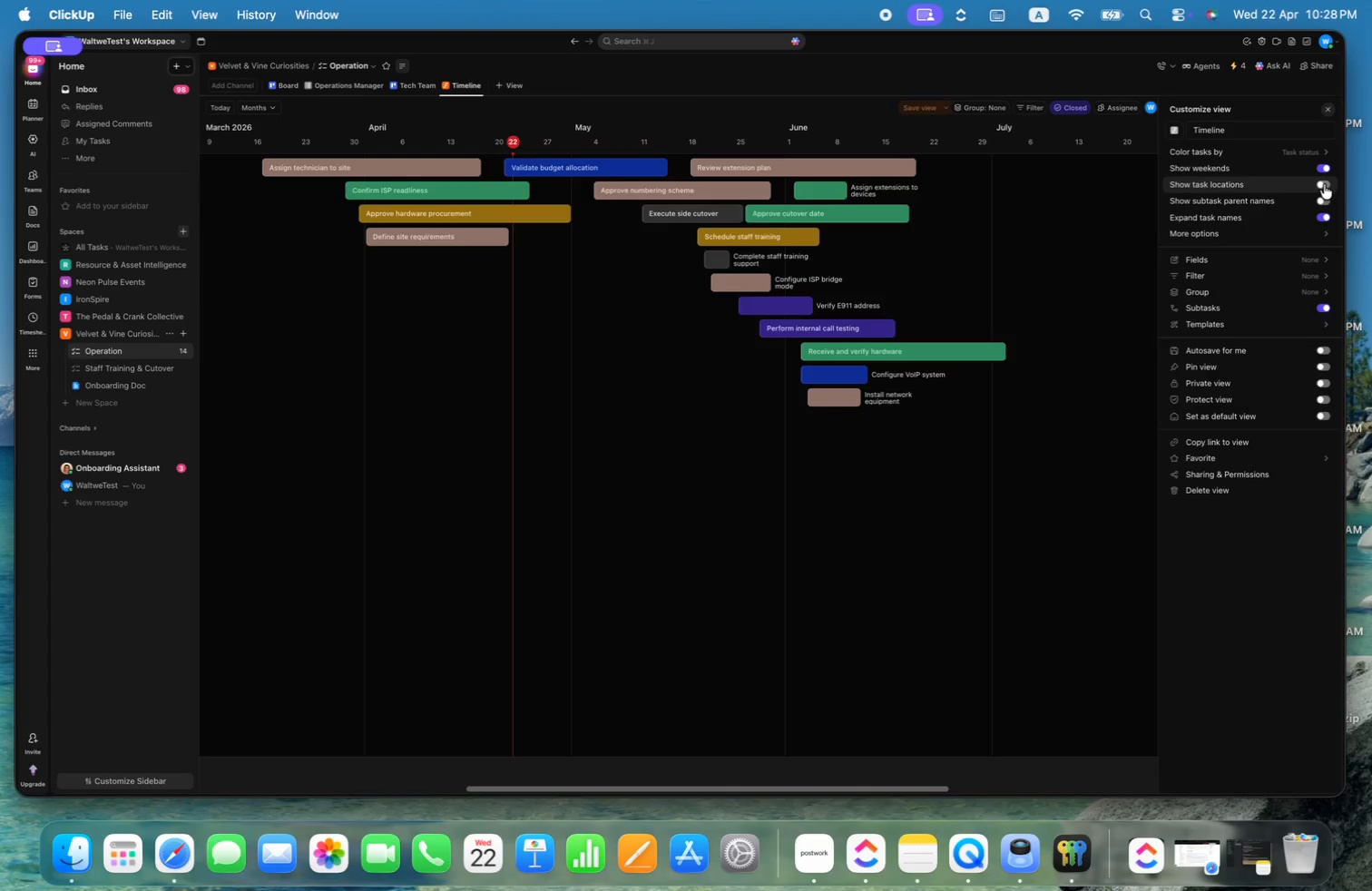 
left_click([1324, 184])
 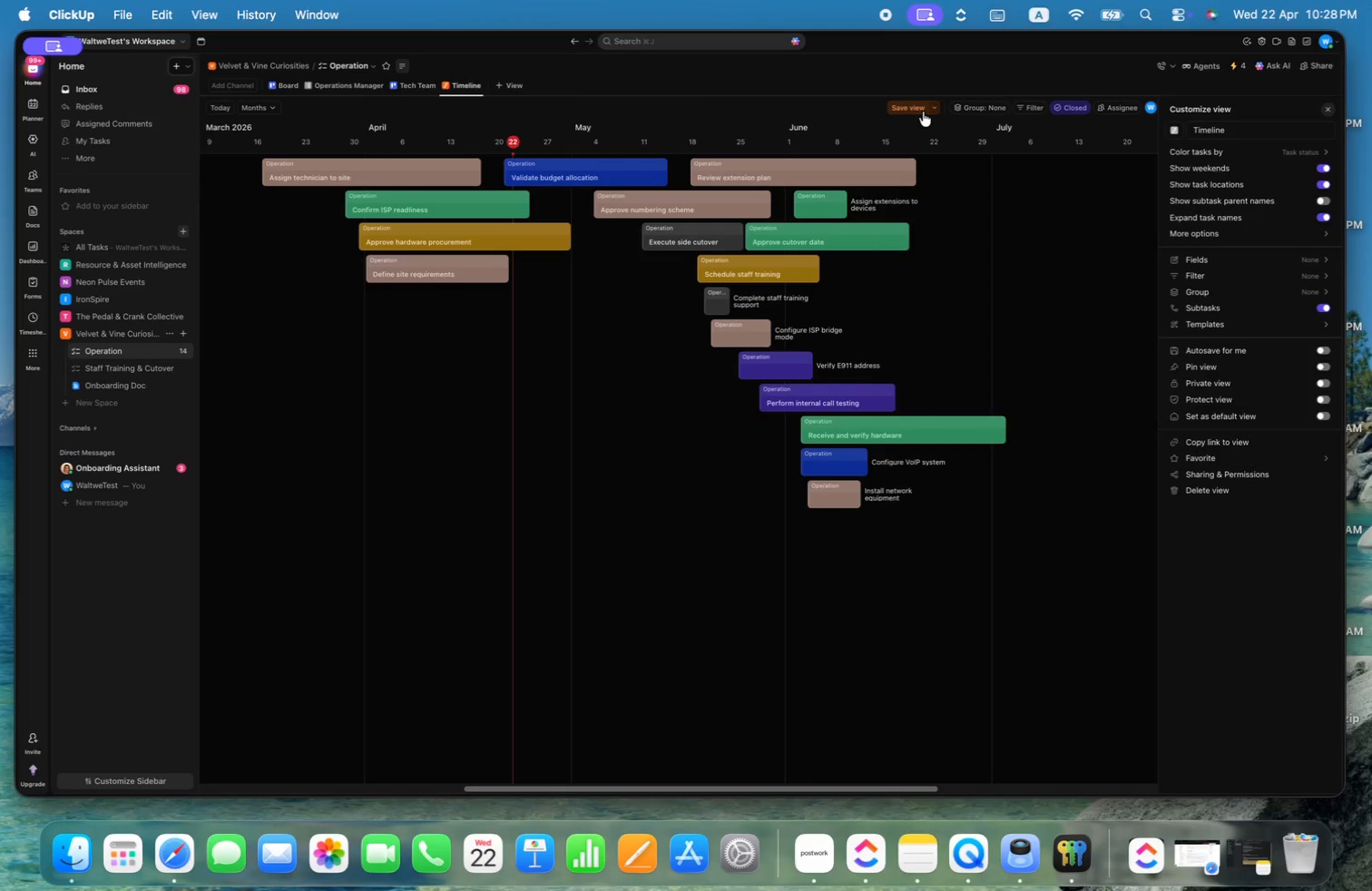 
left_click([915, 110])
 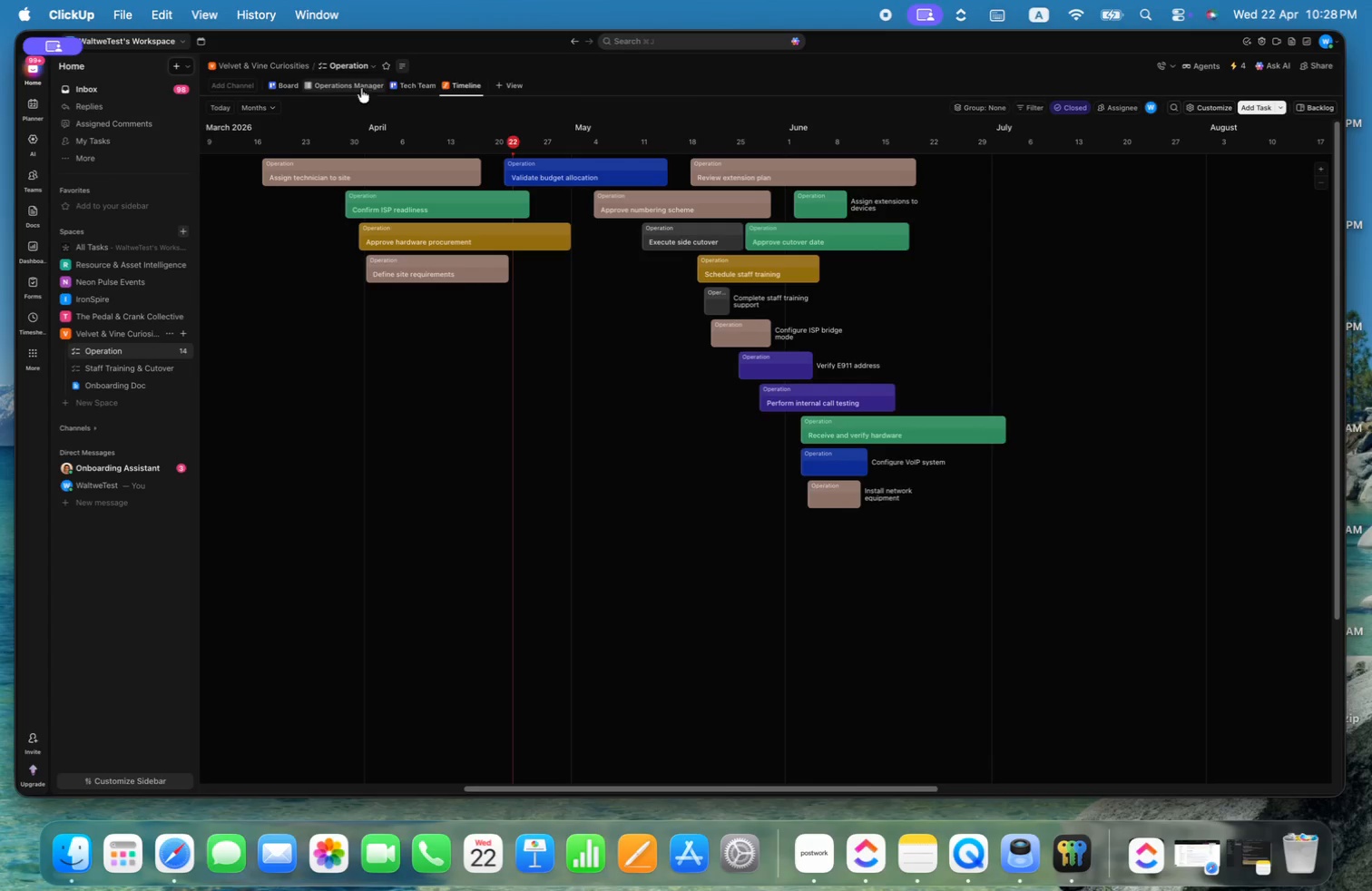 
left_click([348, 90])
 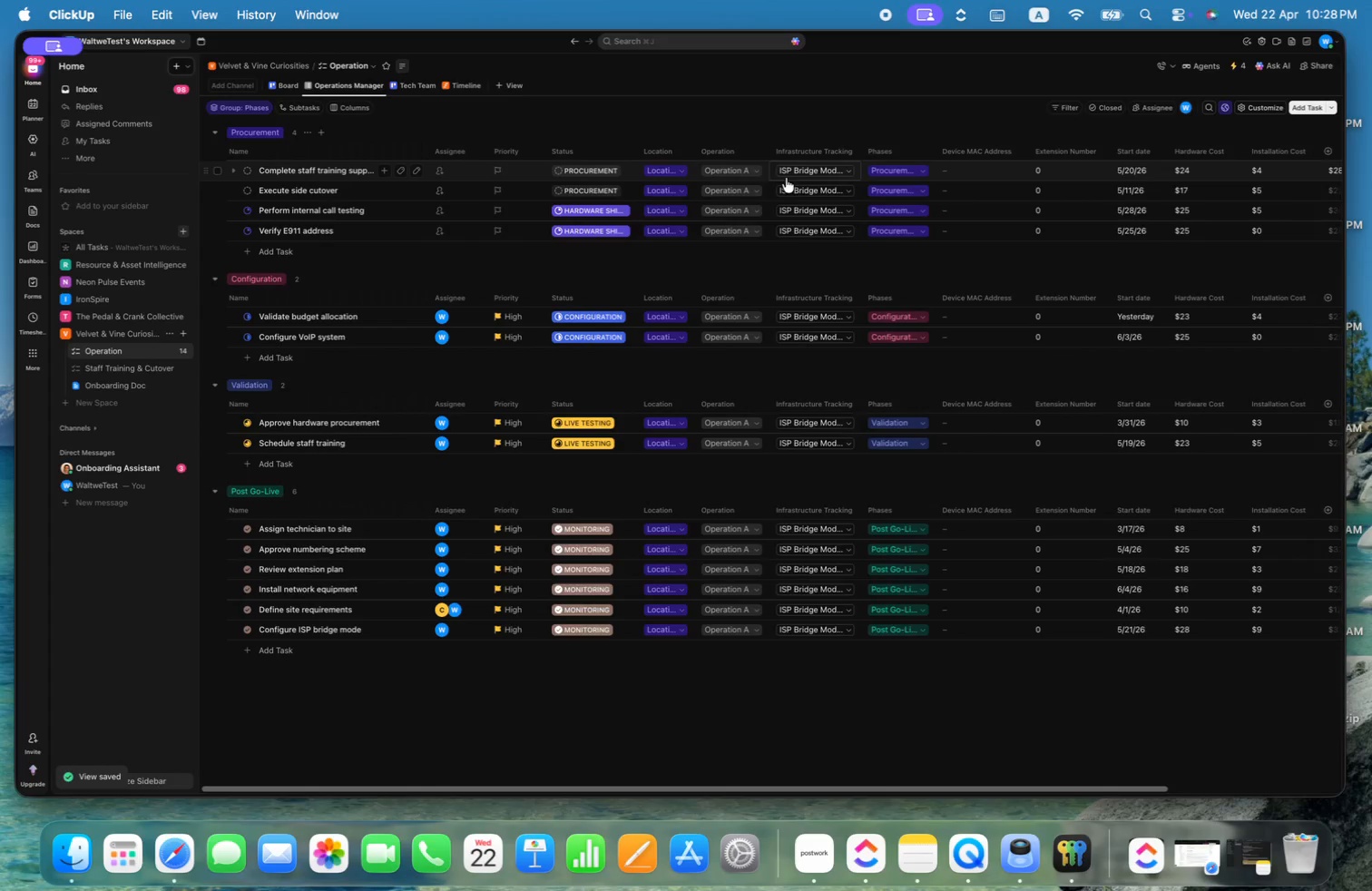 
left_click([740, 190])
 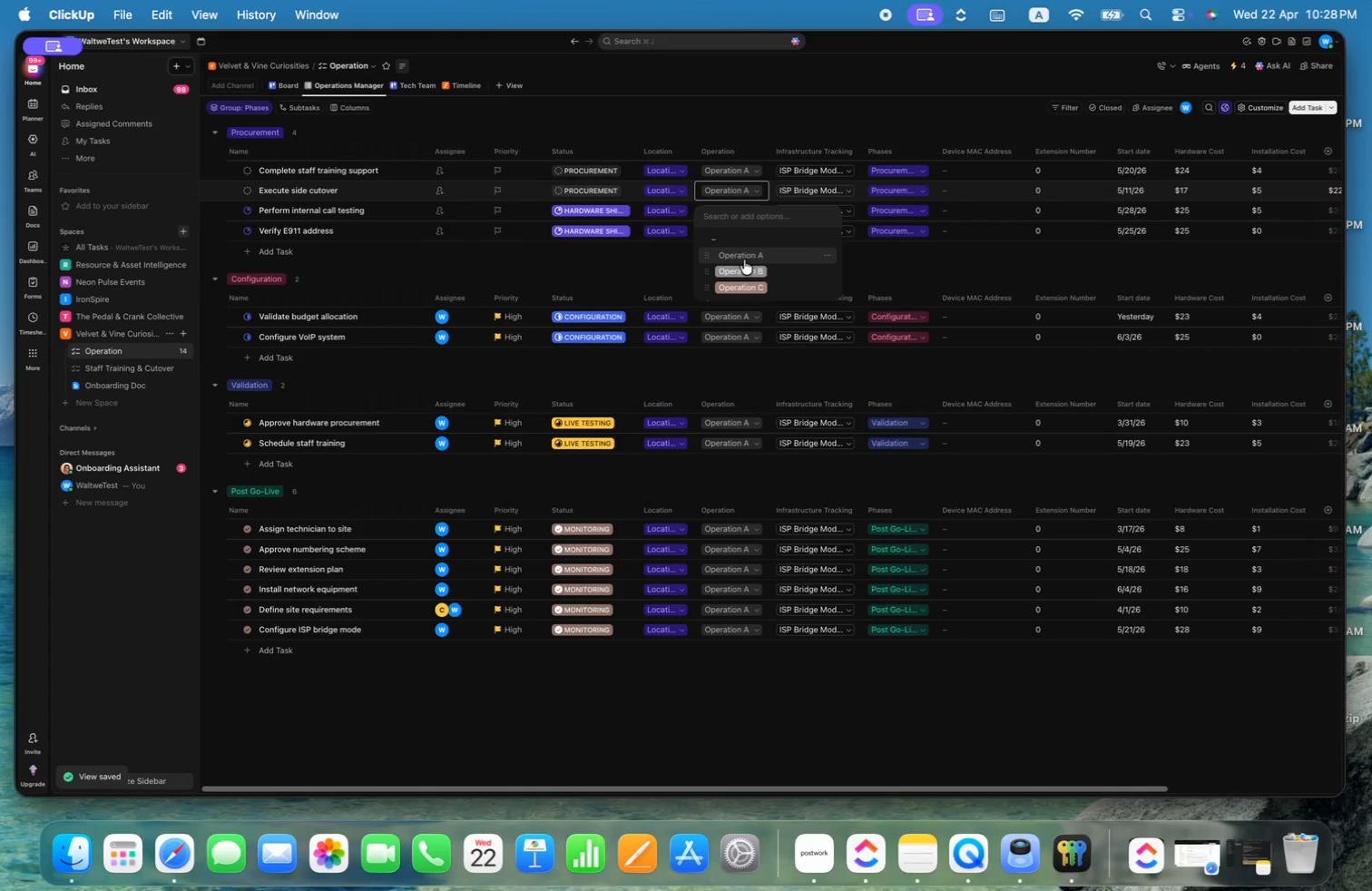 
left_click([747, 269])
 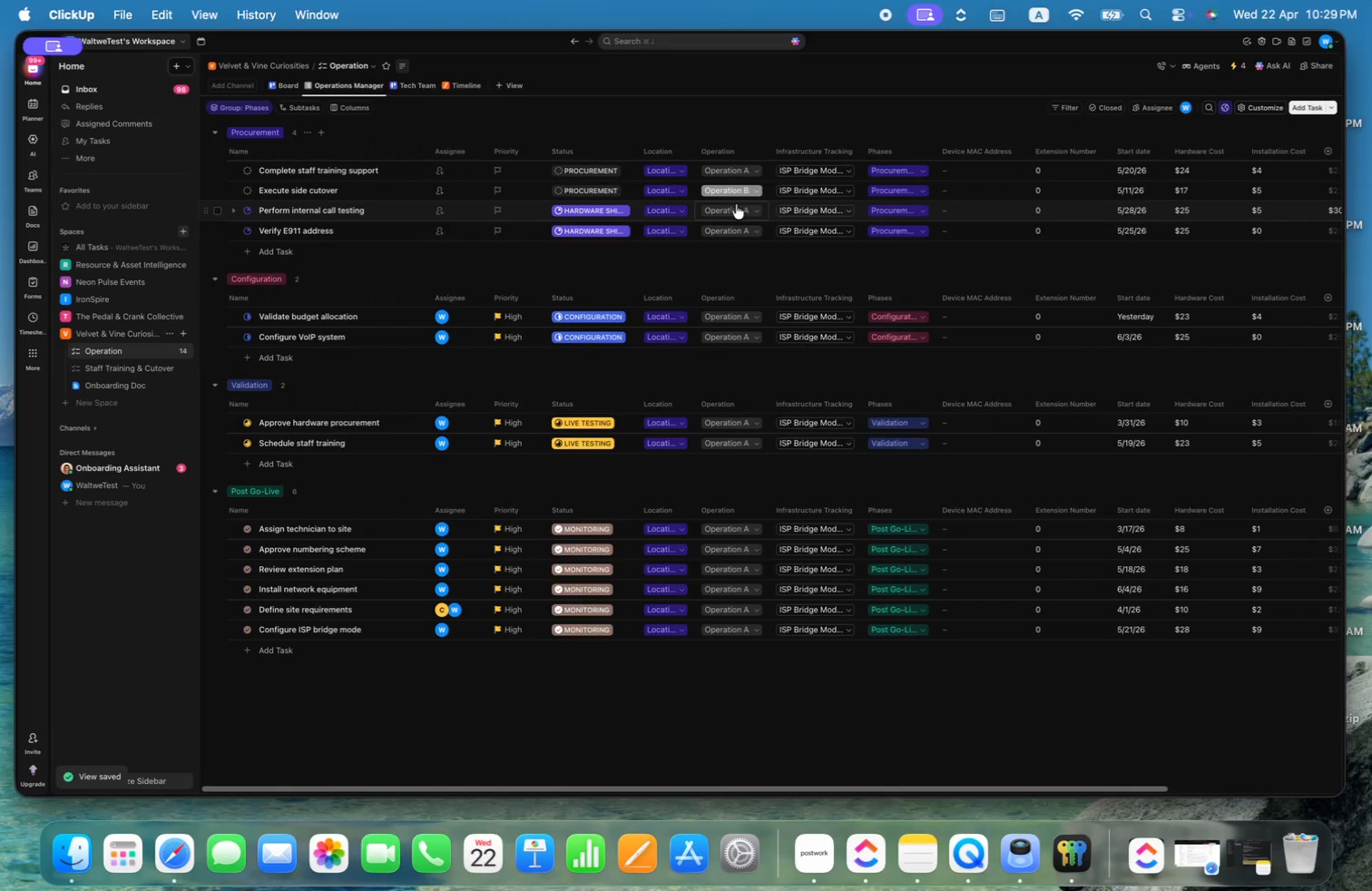 
left_click([732, 213])
 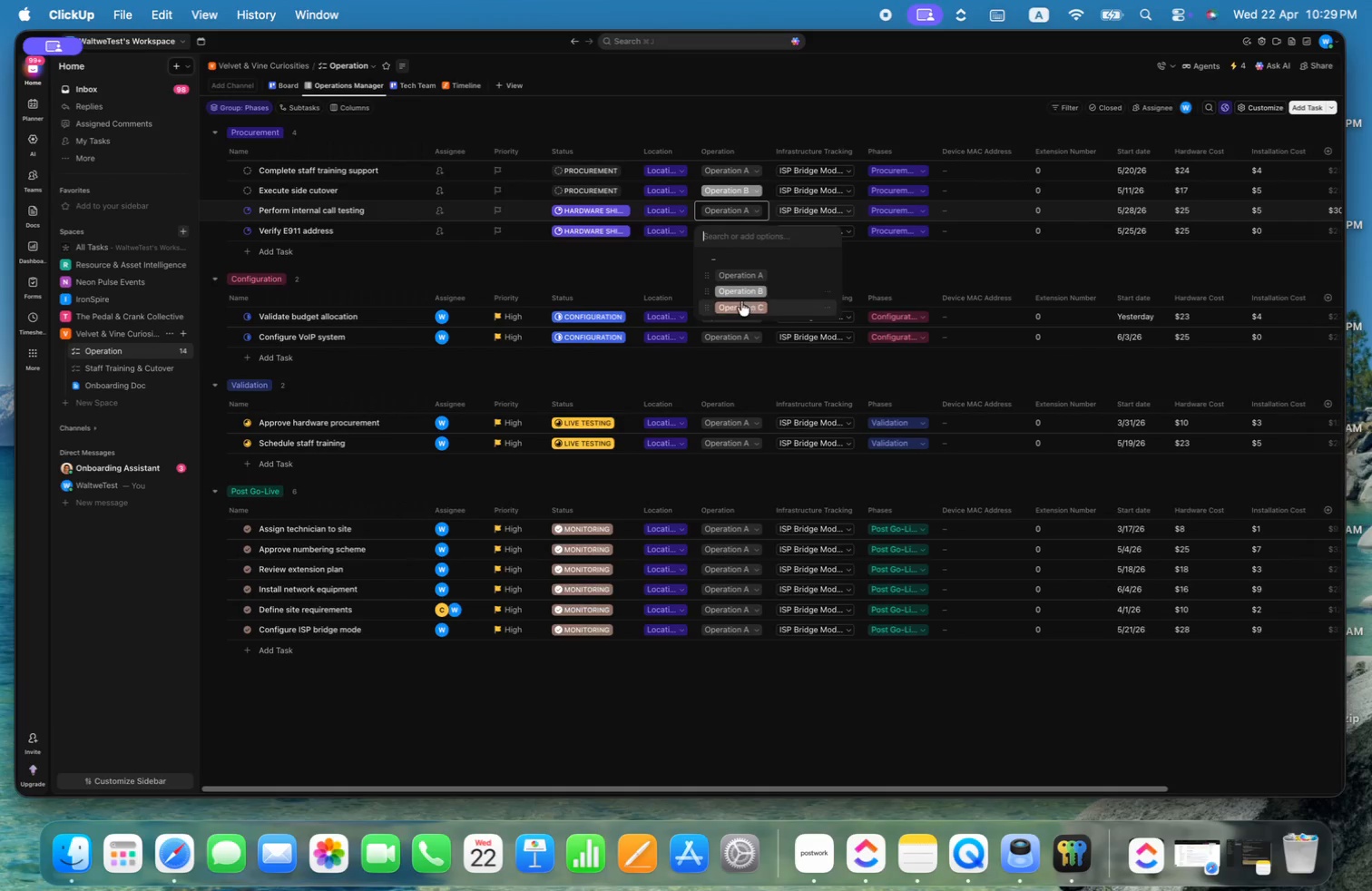 
left_click([741, 308])
 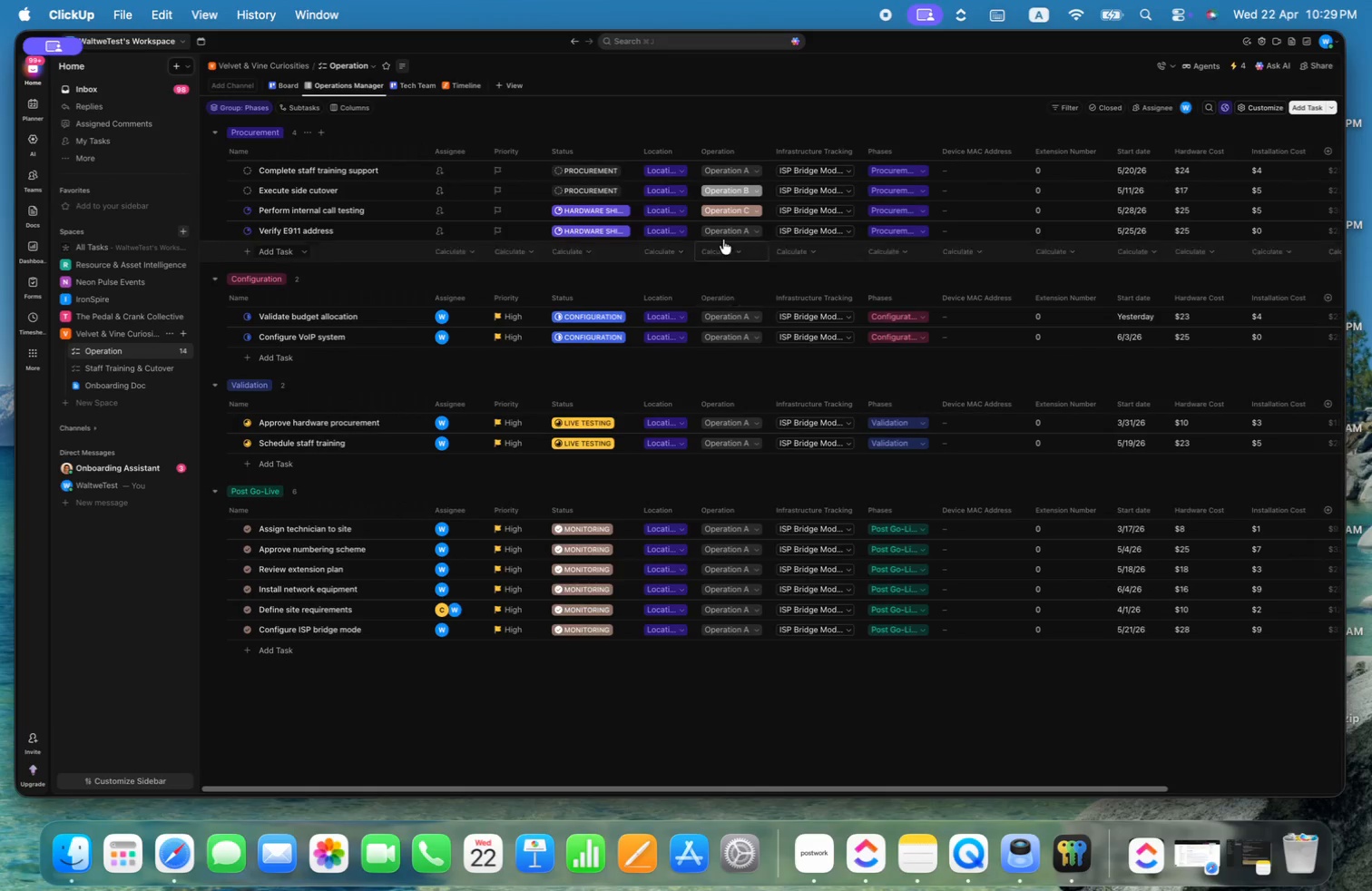 
left_click([719, 227])
 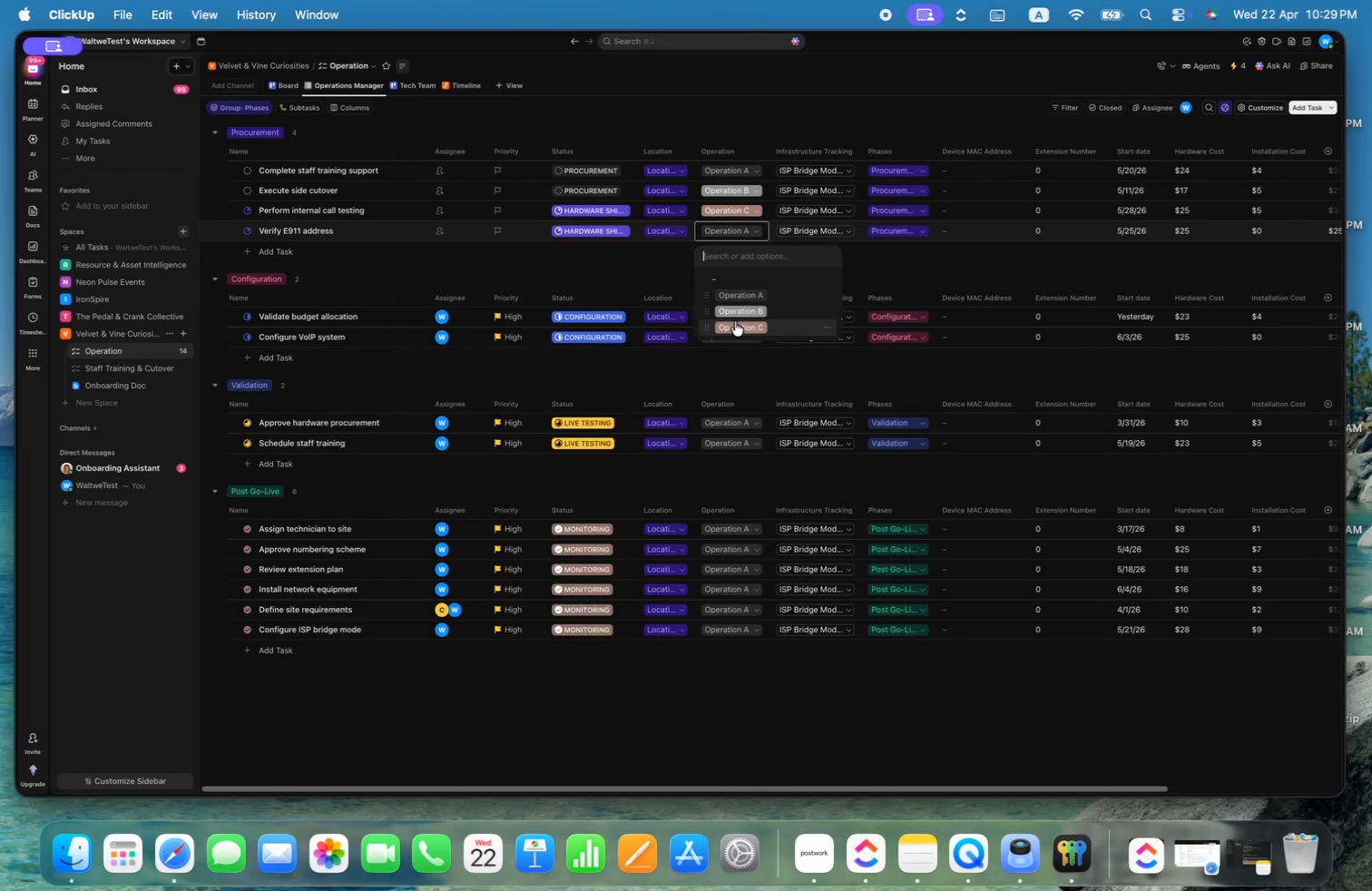 
left_click([740, 307])
 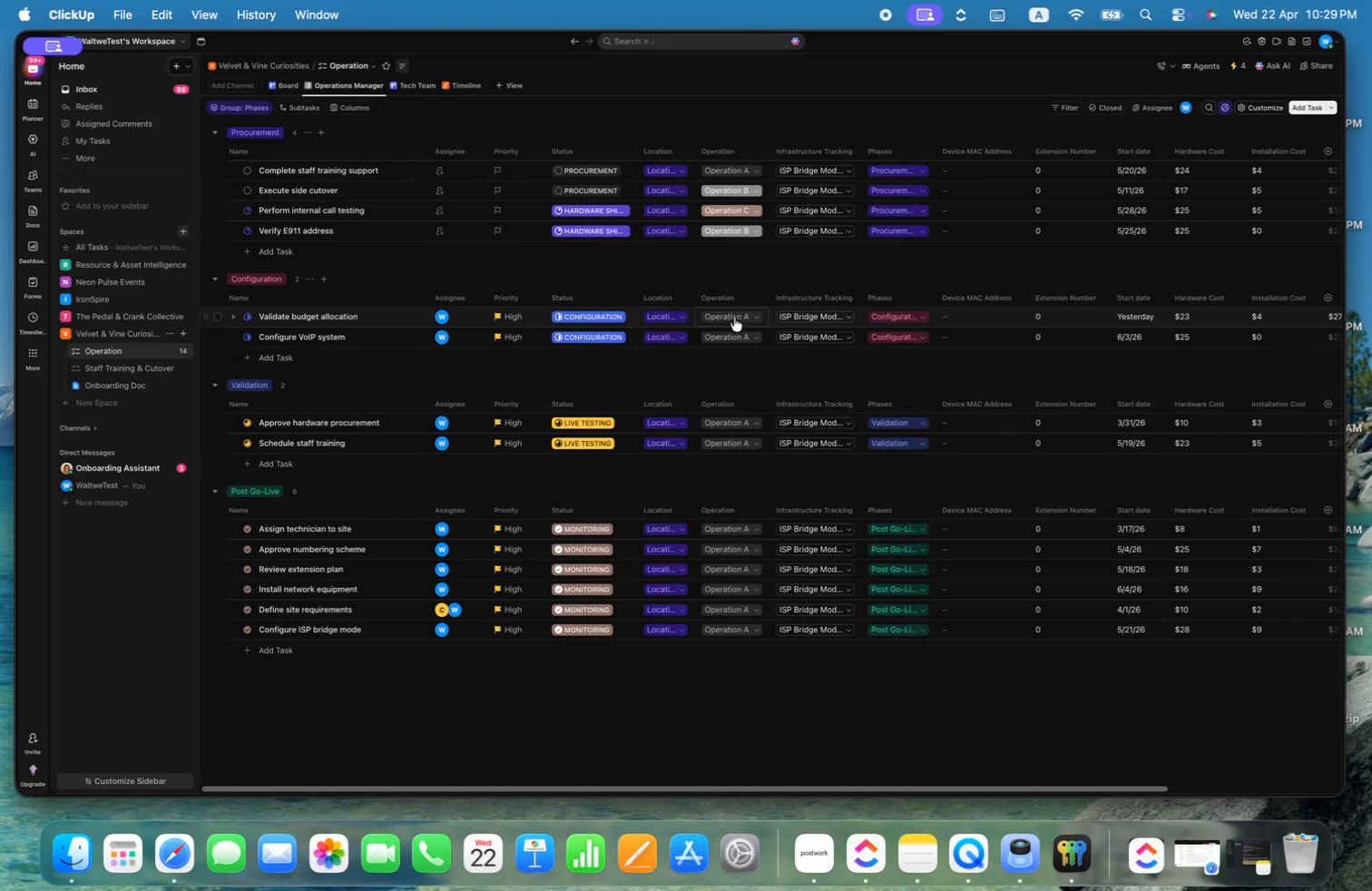 
left_click([735, 332])
 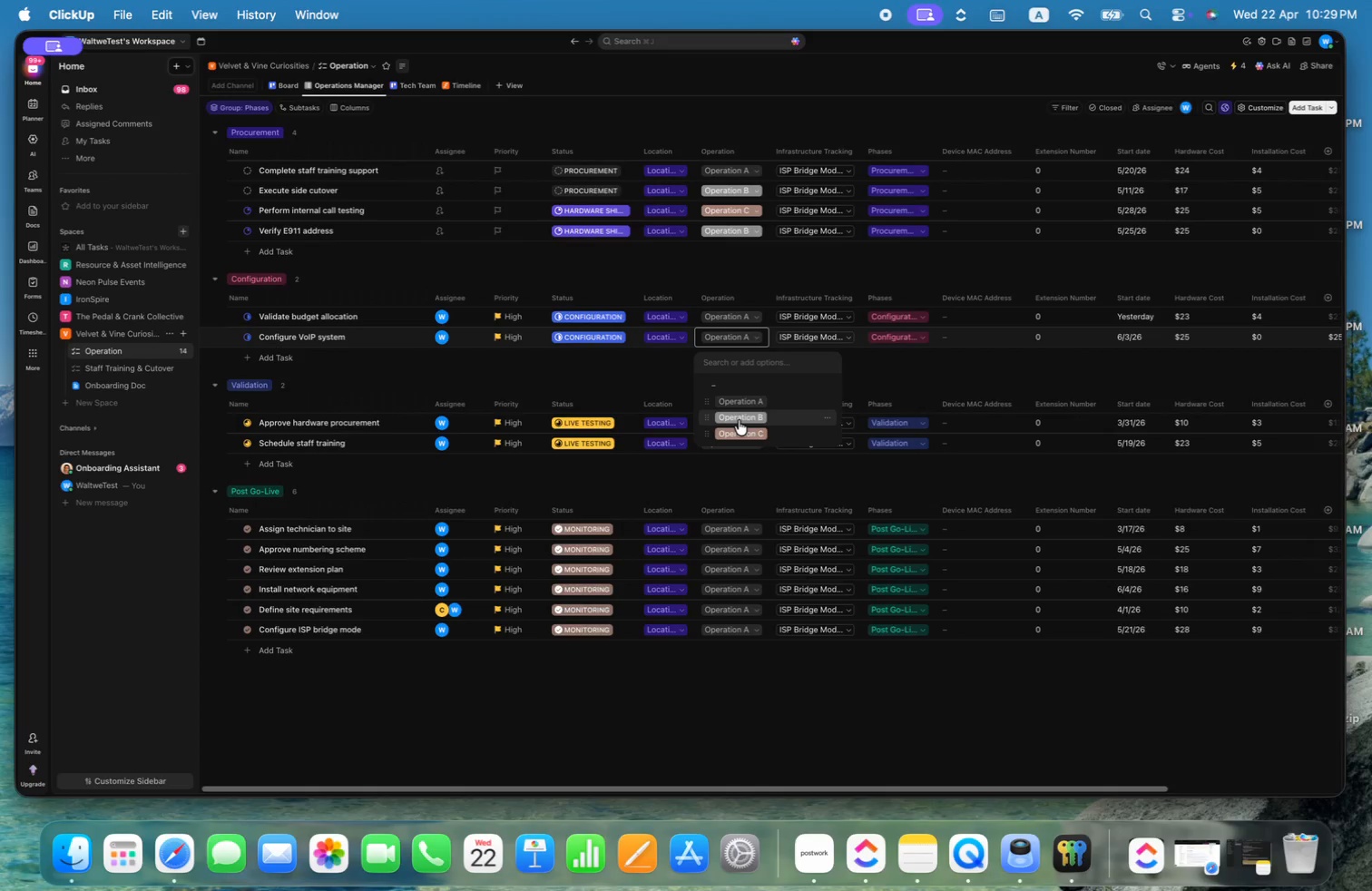 
left_click([740, 436])
 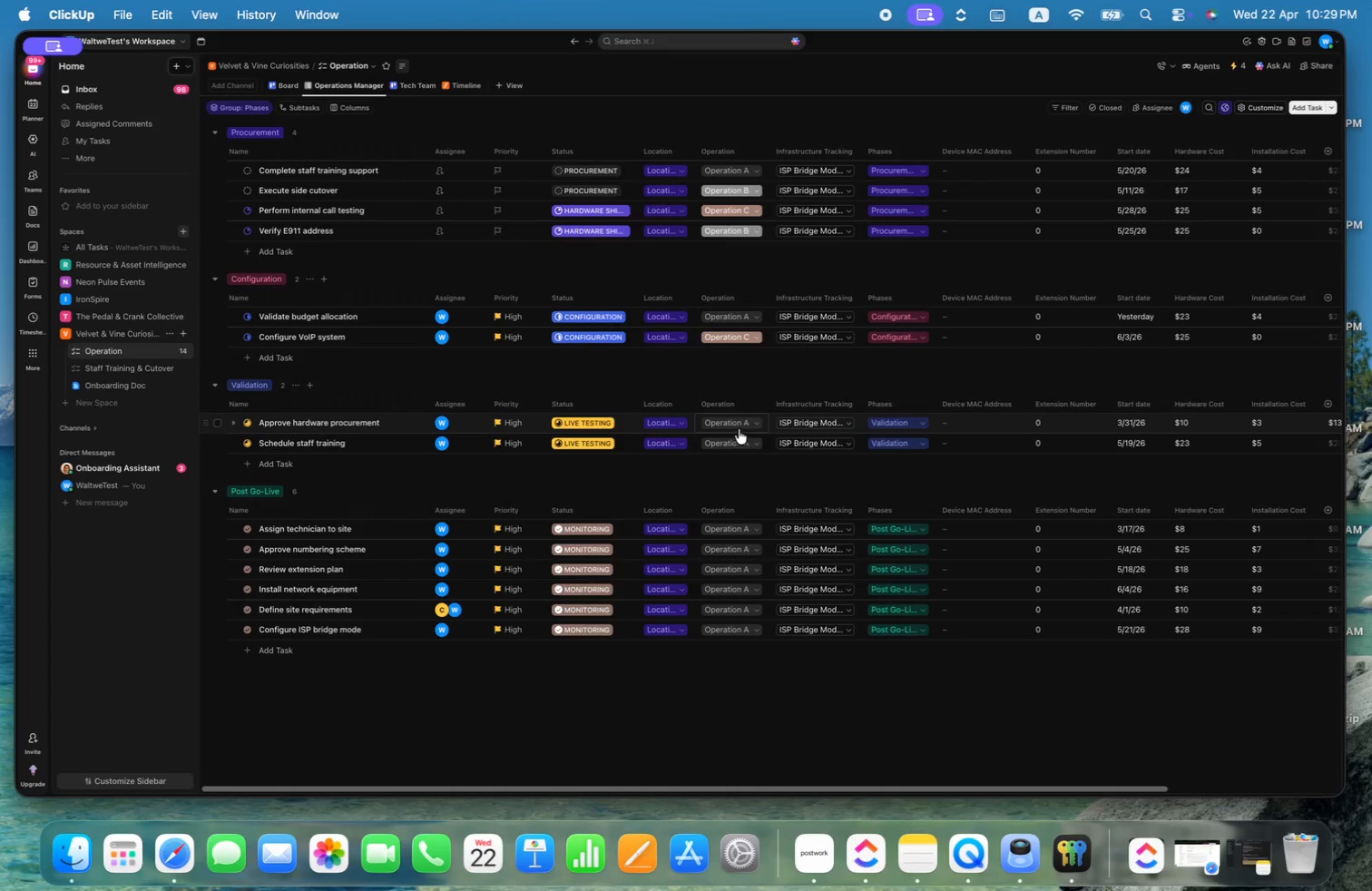 
left_click([733, 422])
 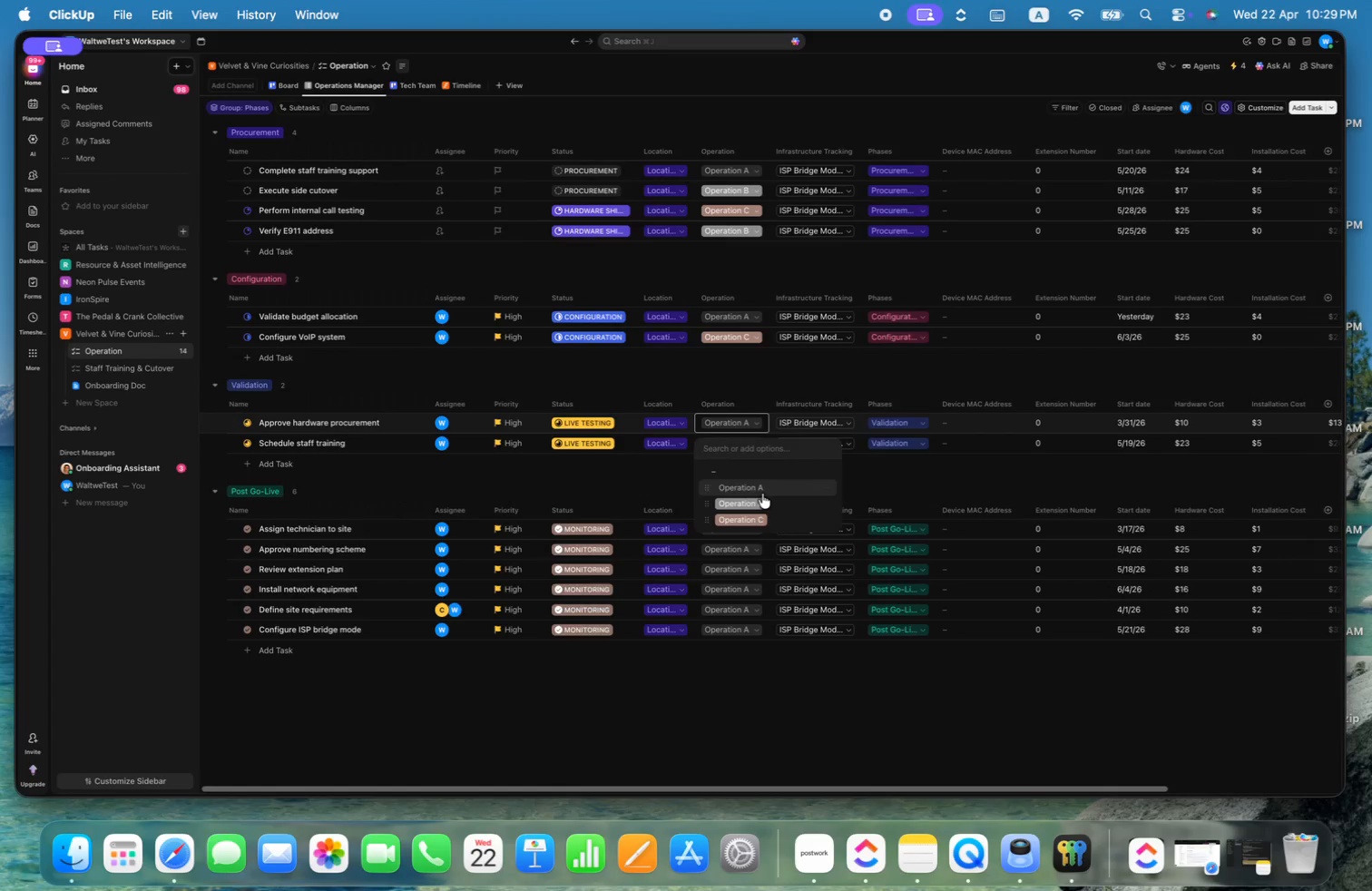 
left_click([761, 512])
 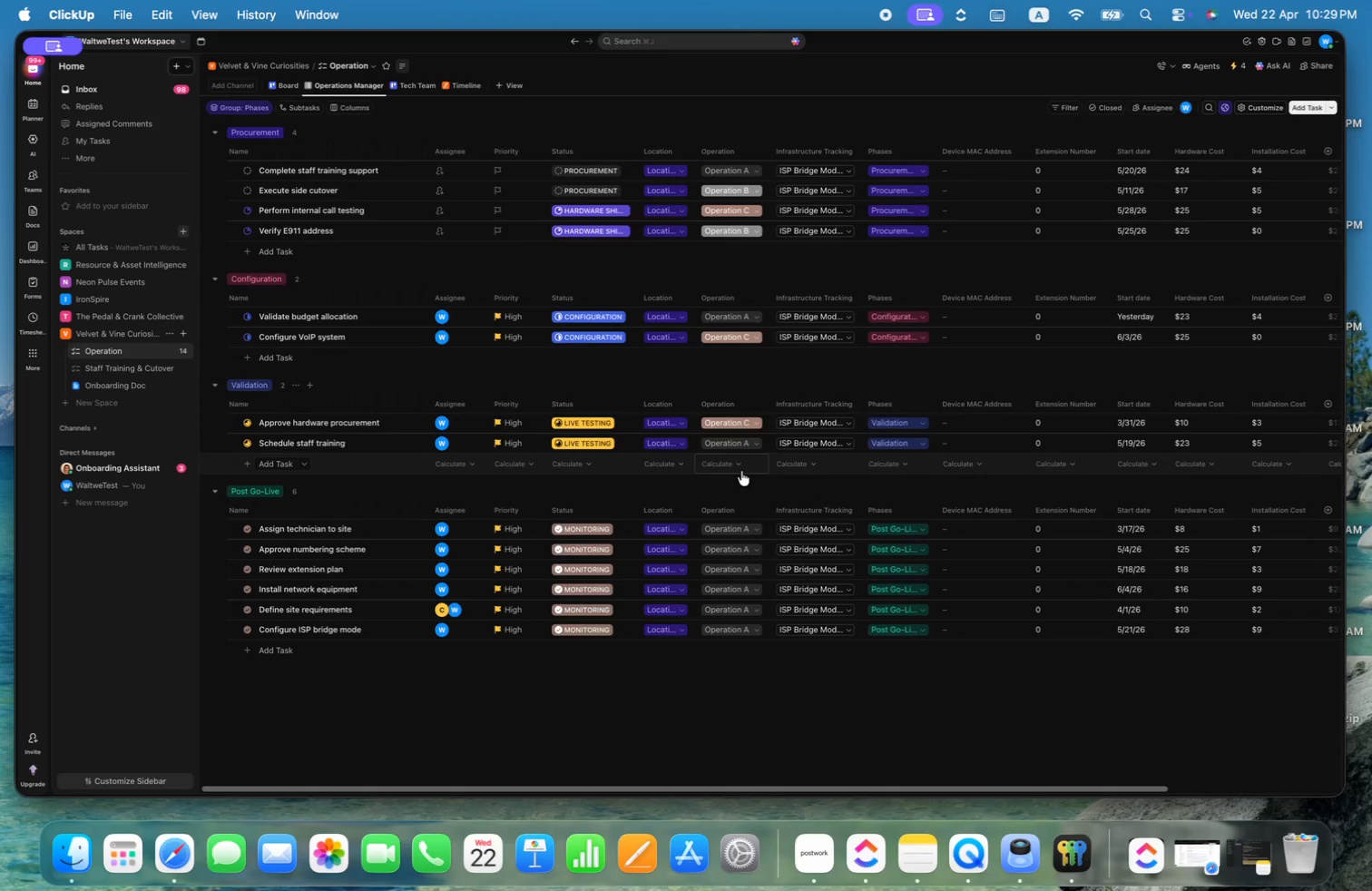 
left_click([736, 443])
 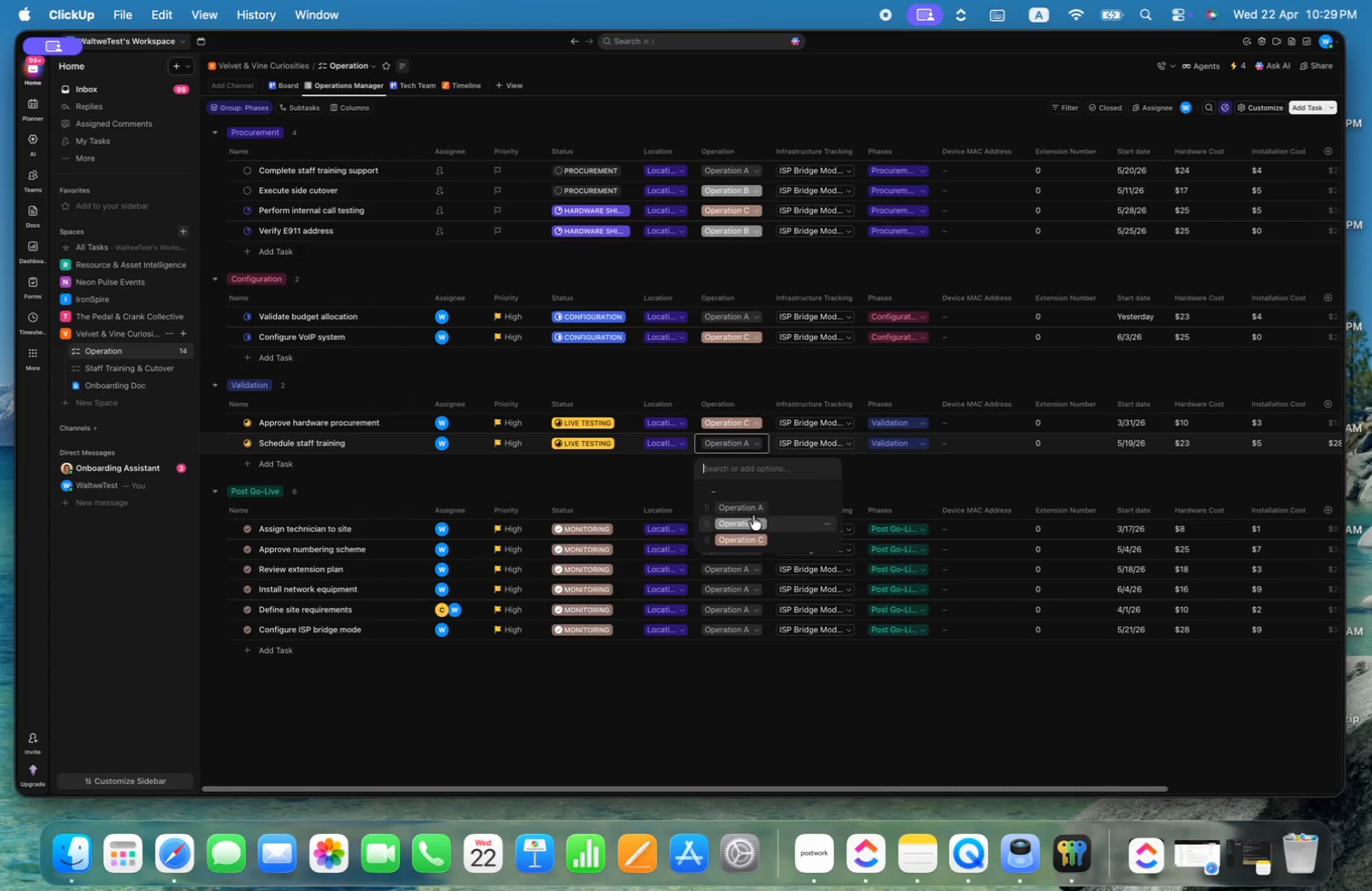 
left_click([753, 519])
 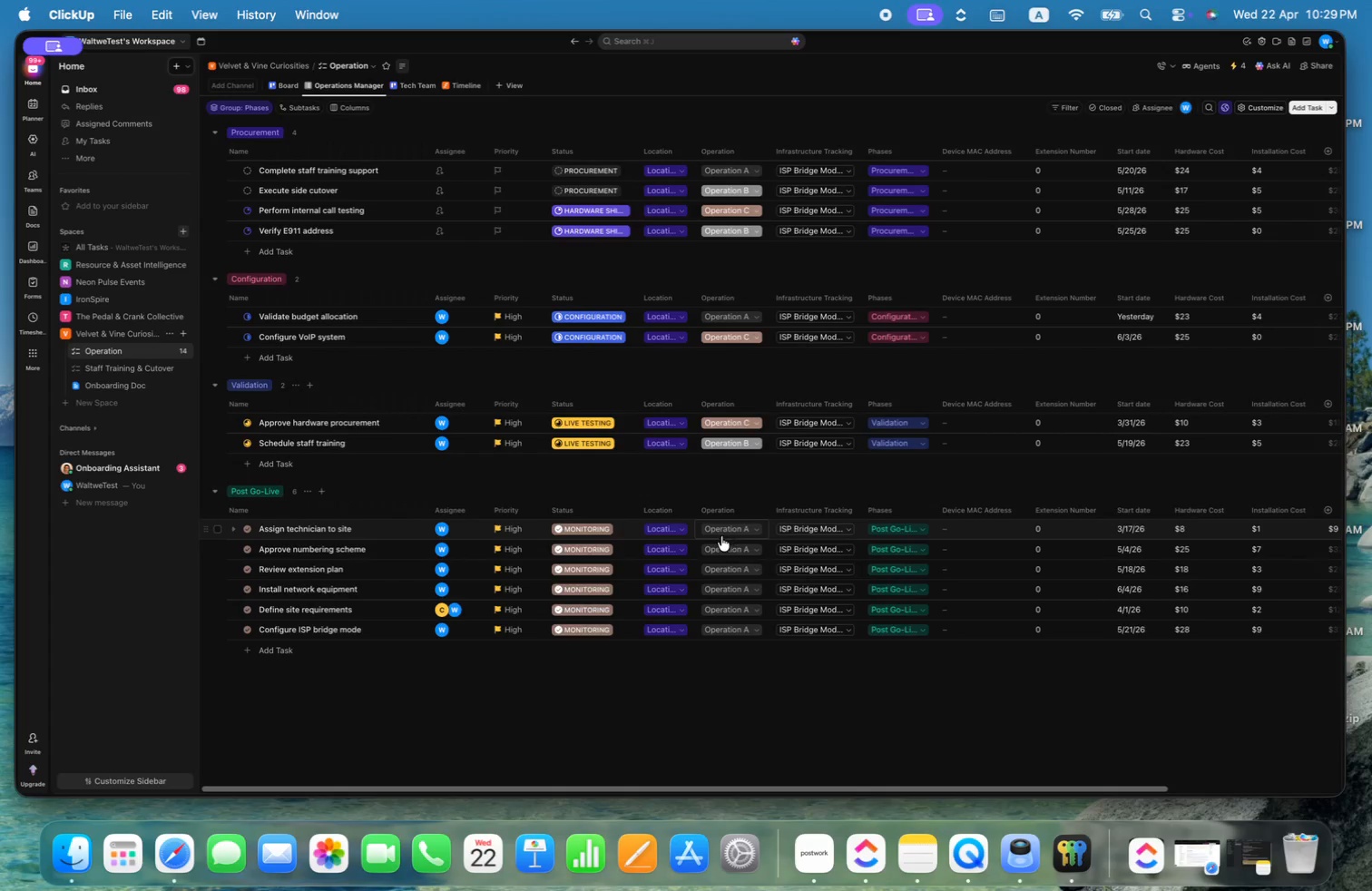 
left_click([722, 543])
 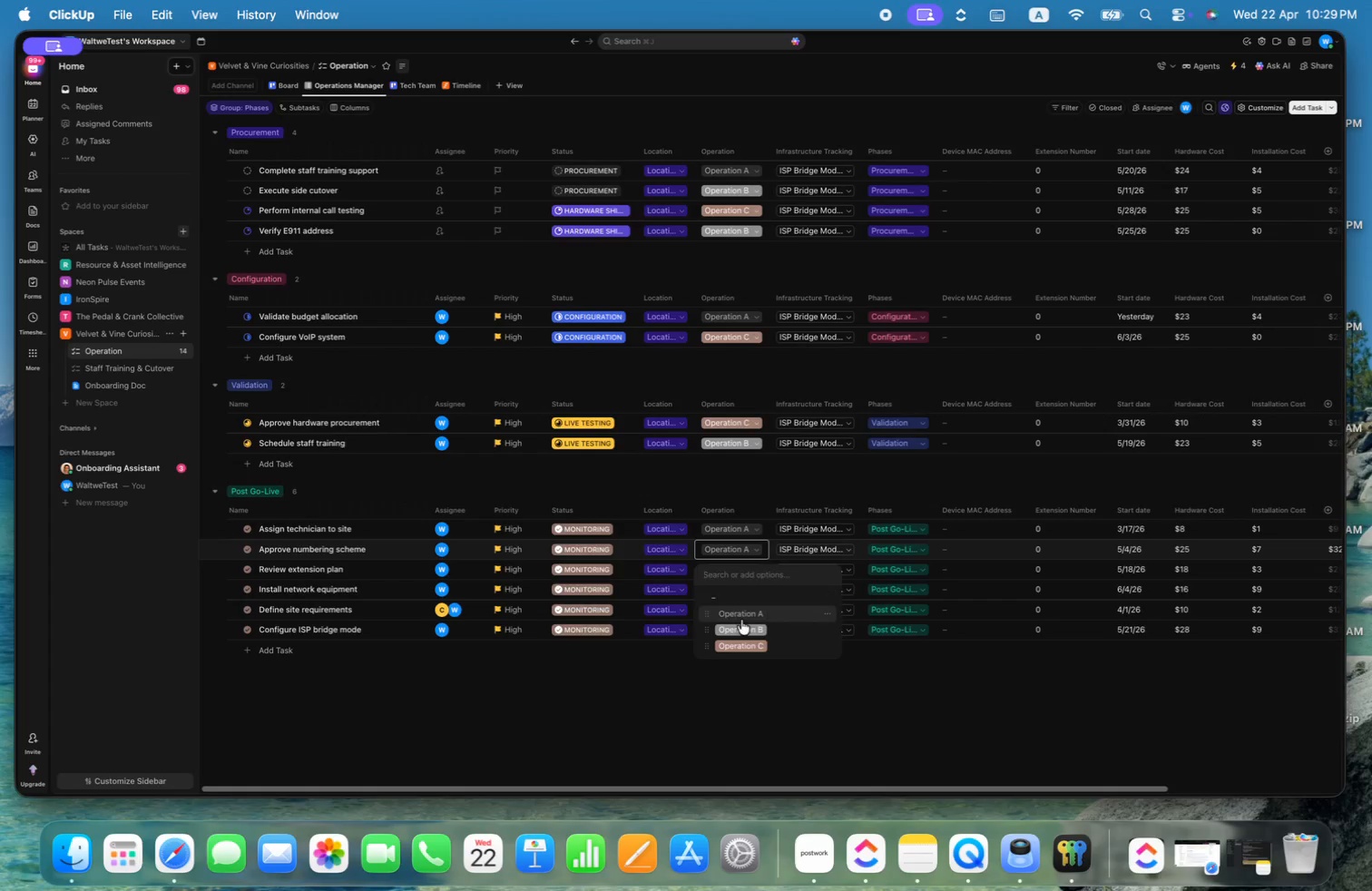 
left_click([742, 621])
 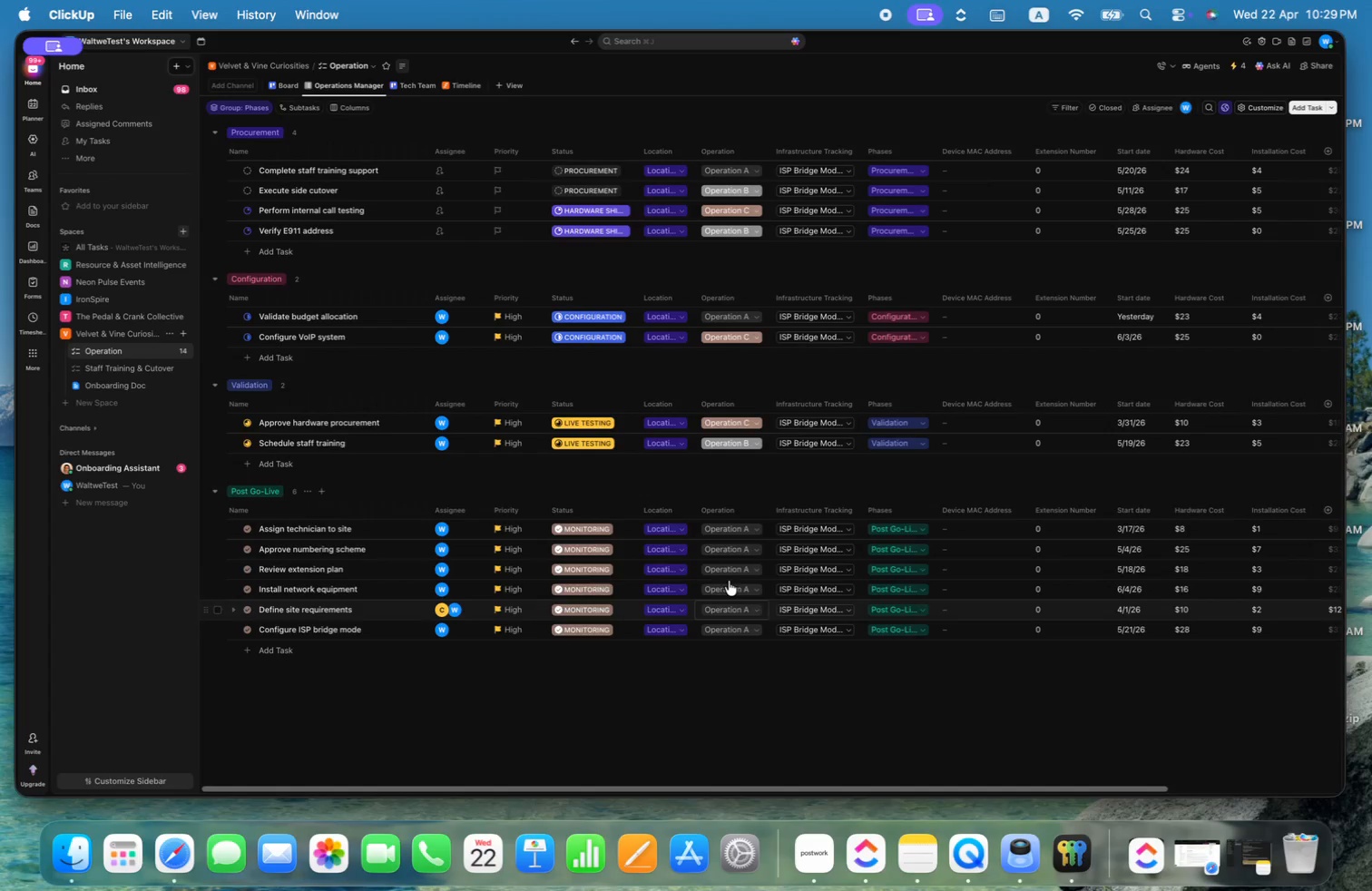 
left_click([722, 567])
 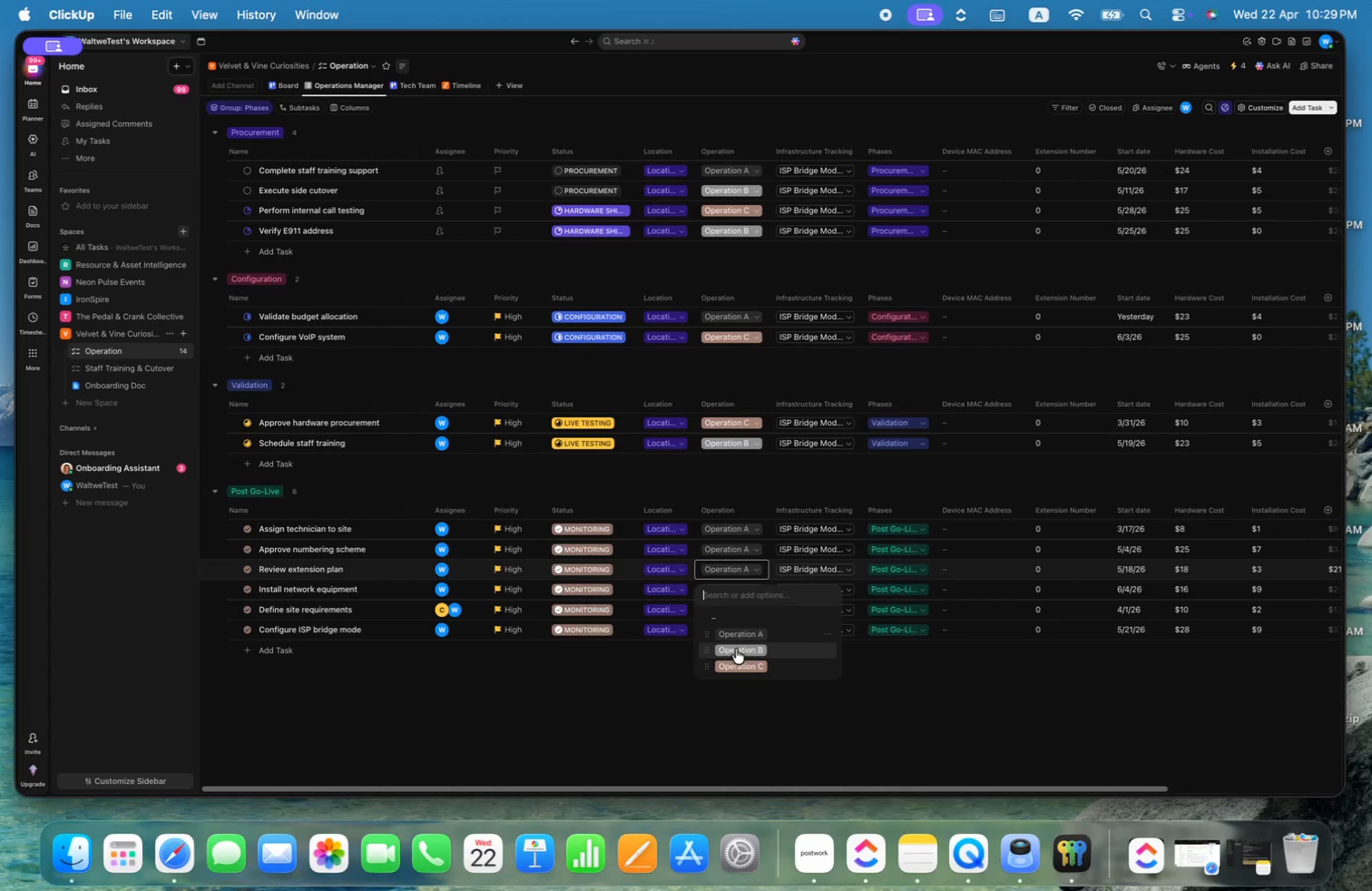 
left_click([738, 645])
 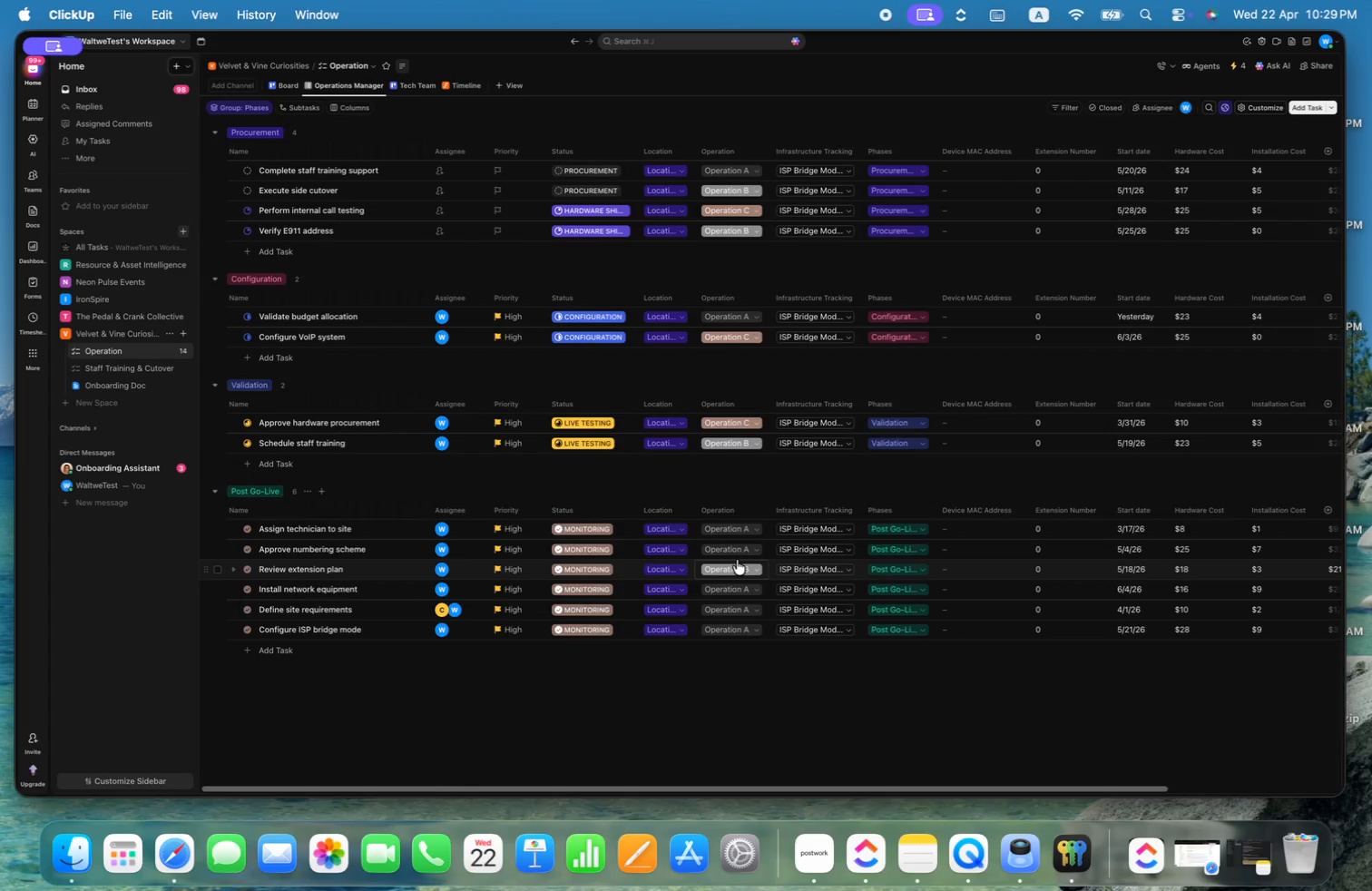 
left_click([734, 551])
 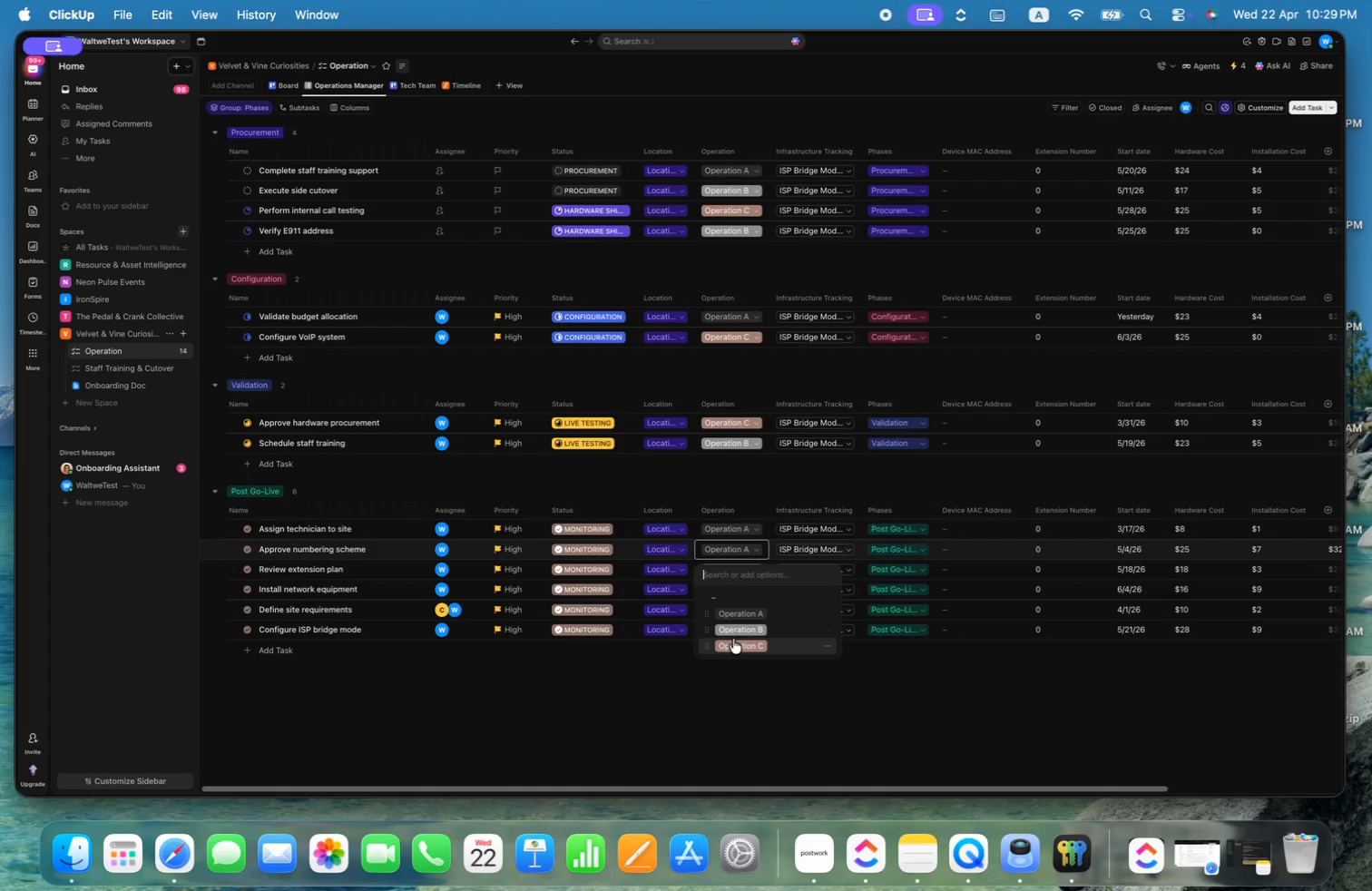 
left_click([739, 647])
 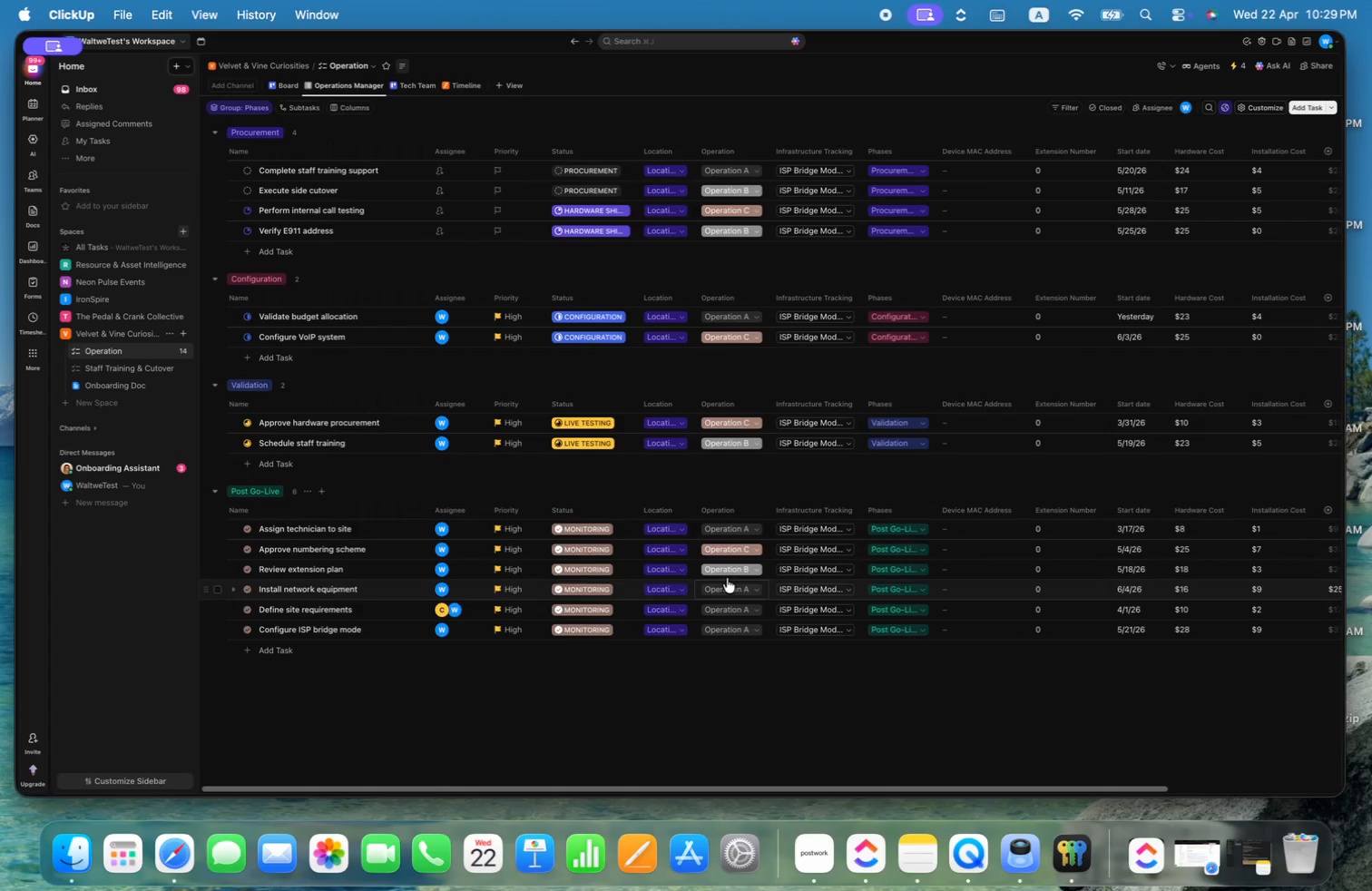 
left_click([726, 590])
 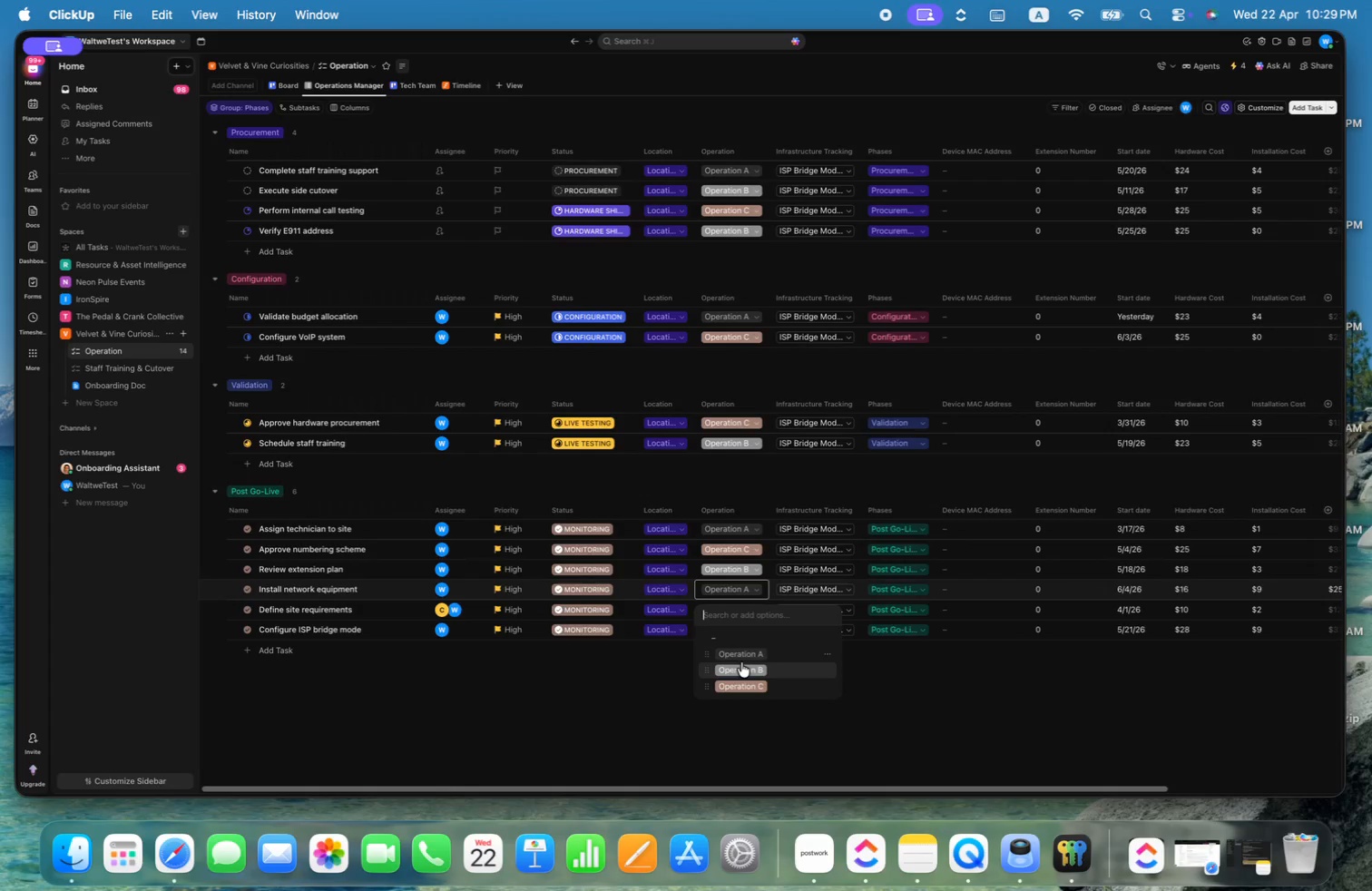 
left_click([743, 667])
 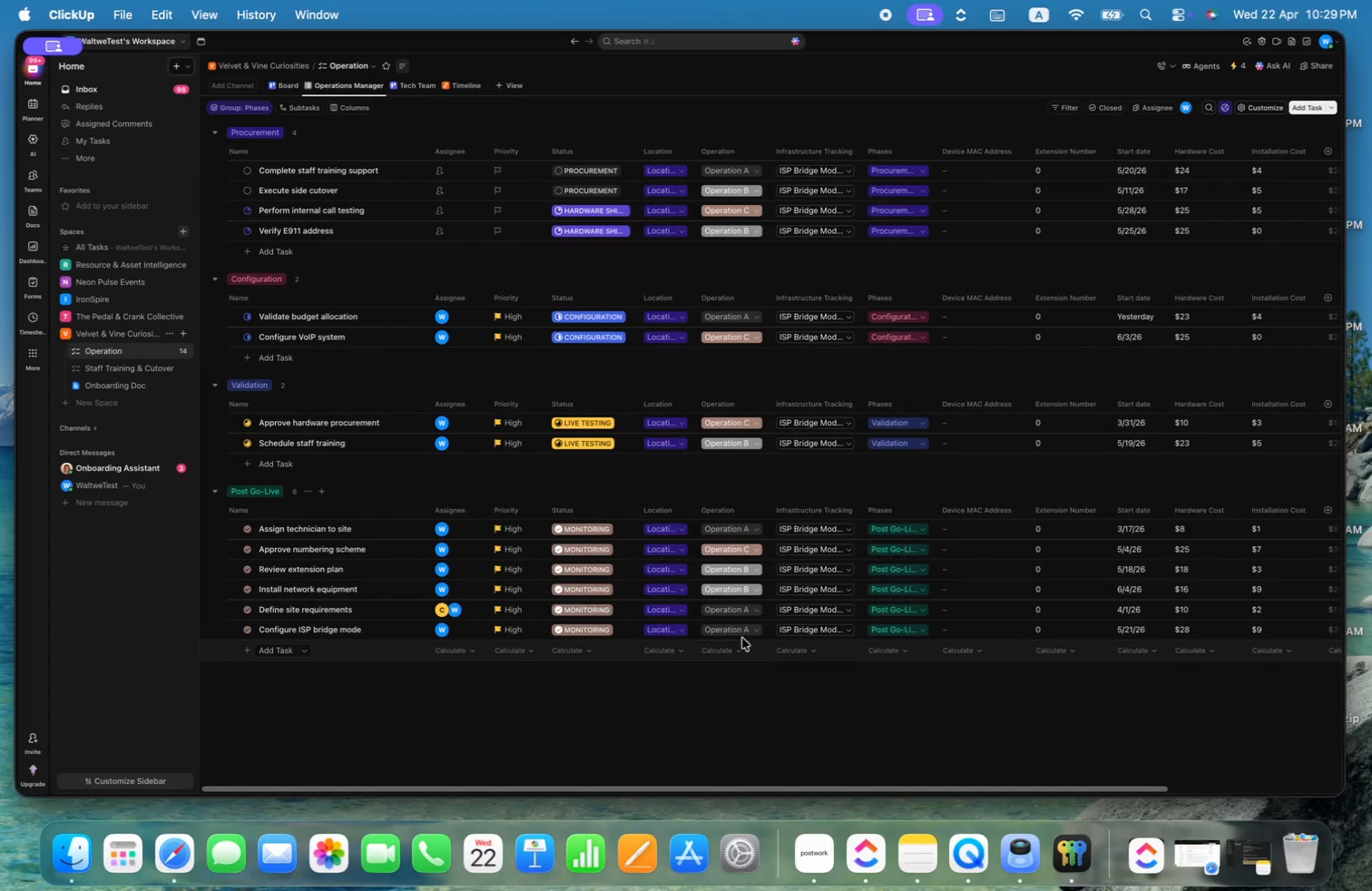 
left_click([738, 627])
 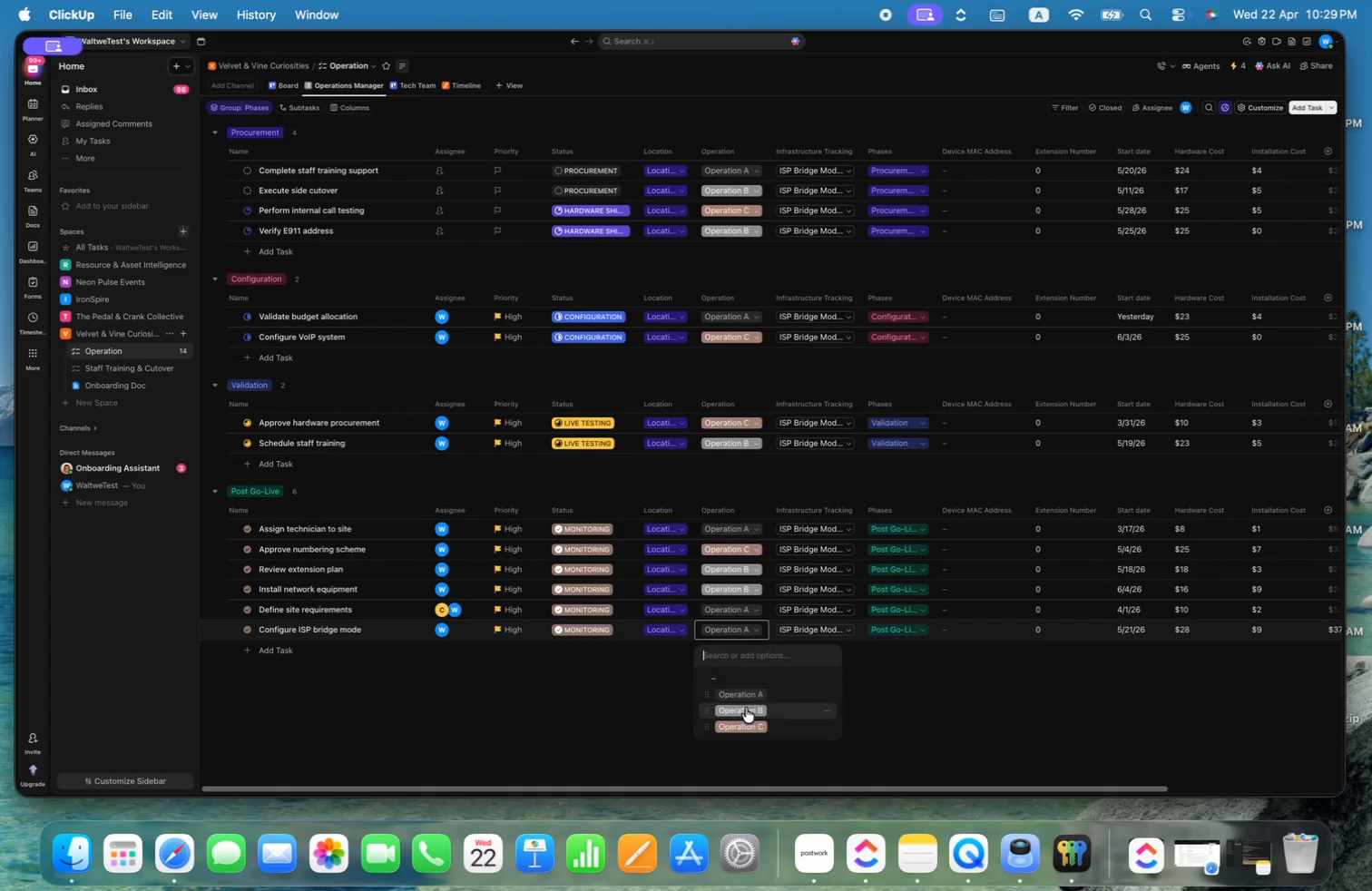 
left_click([746, 719])
 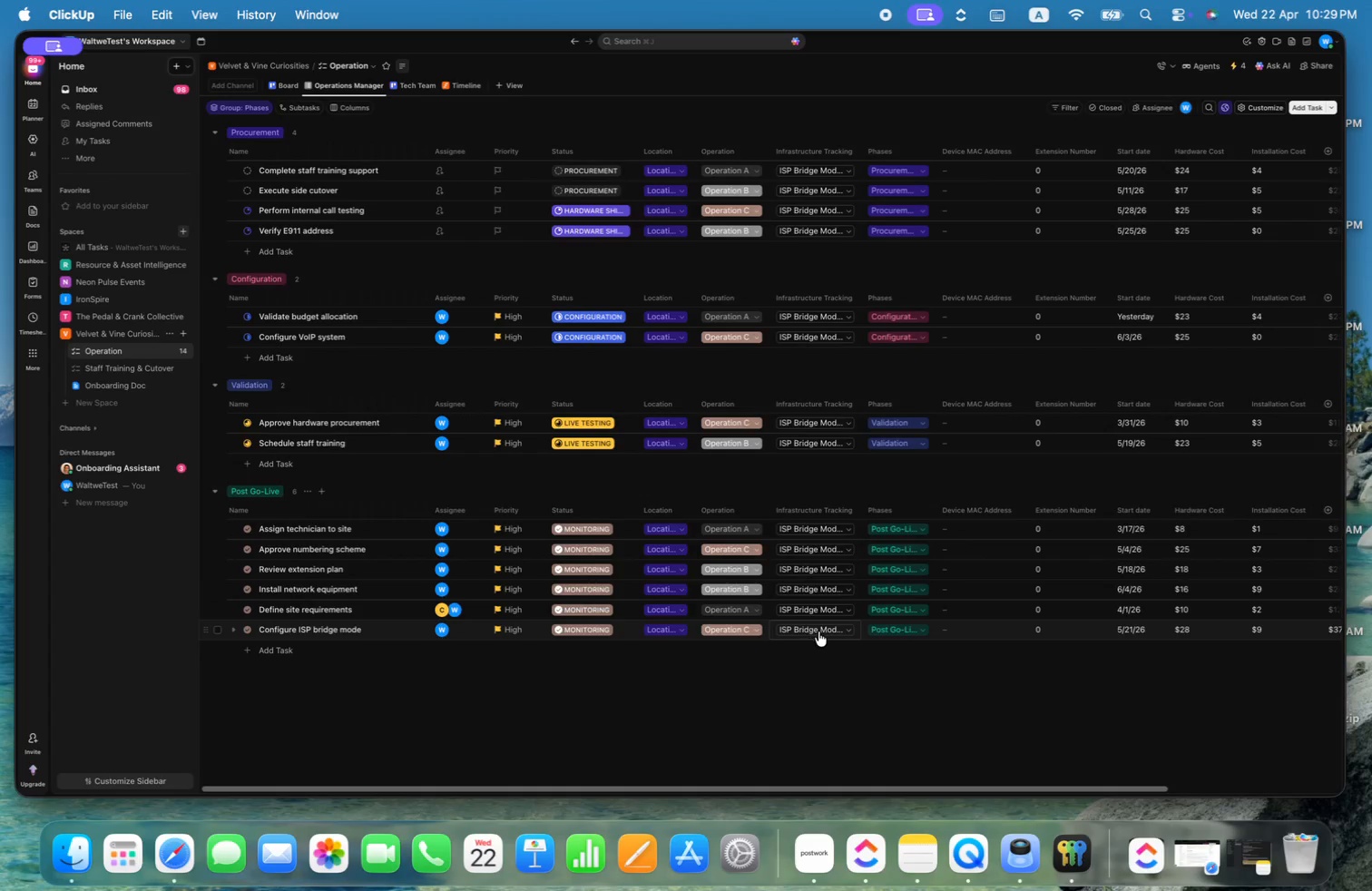 
left_click([825, 632])
 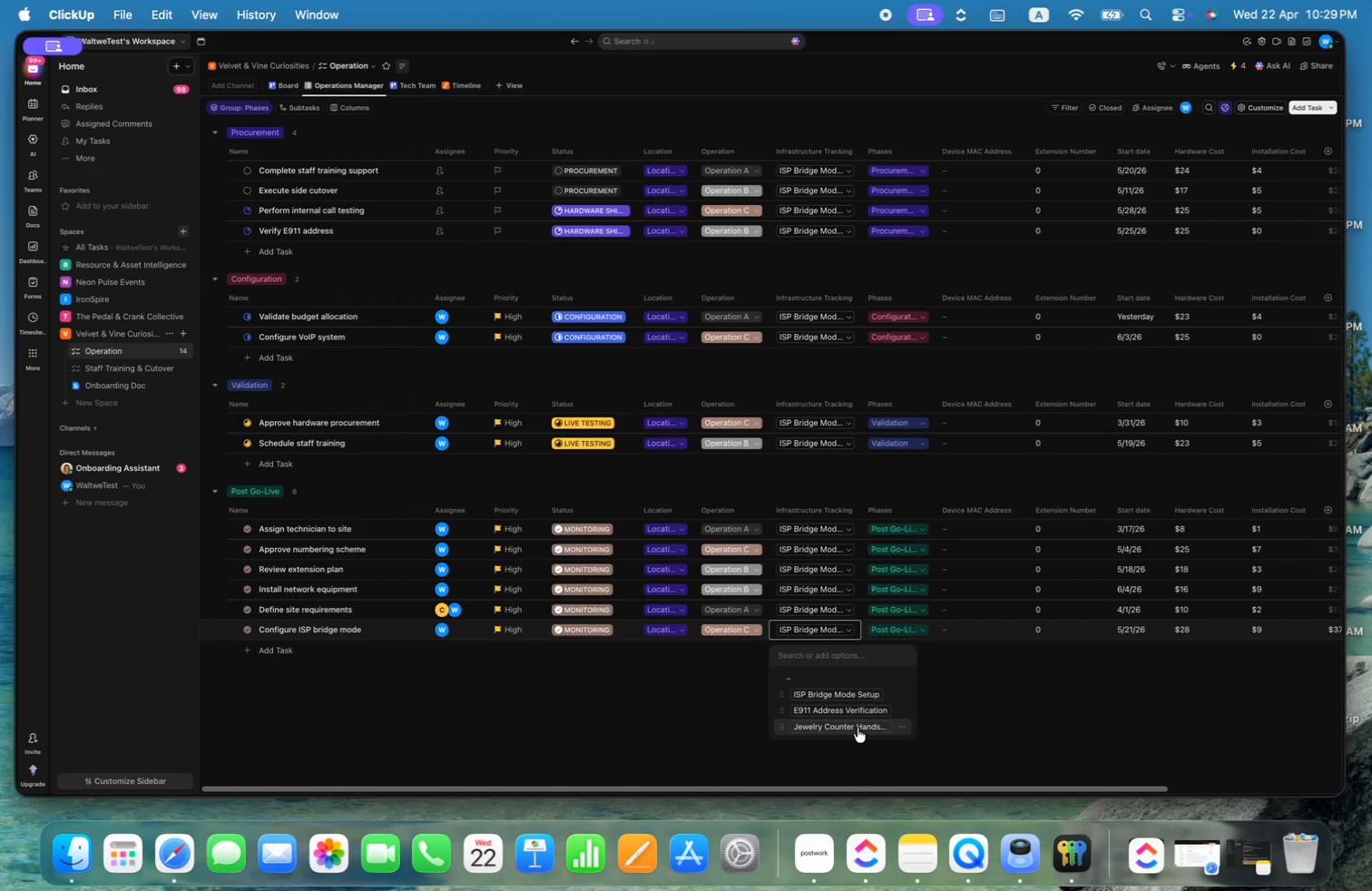 
left_click([855, 724])
 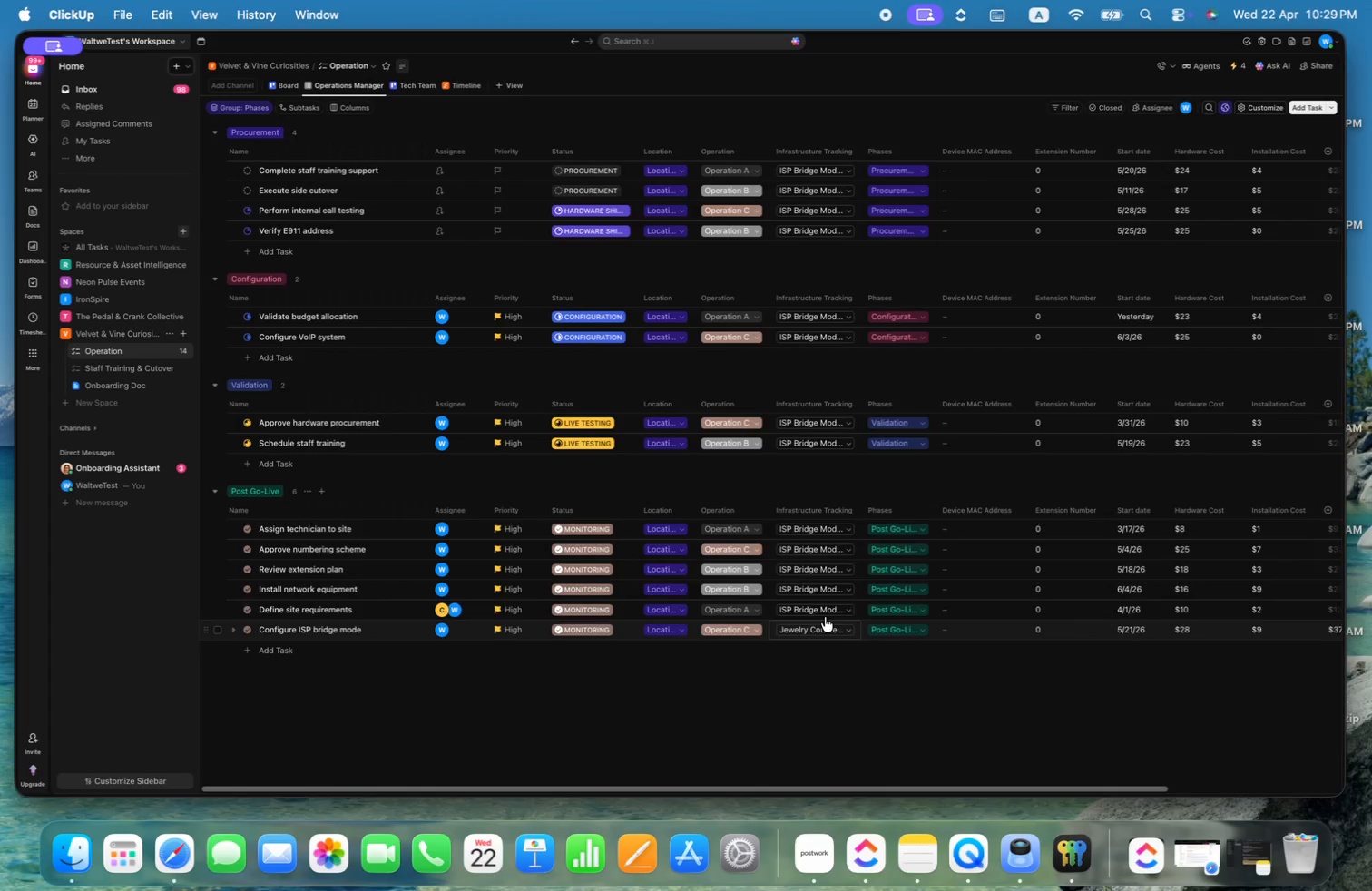 
left_click([822, 609])
 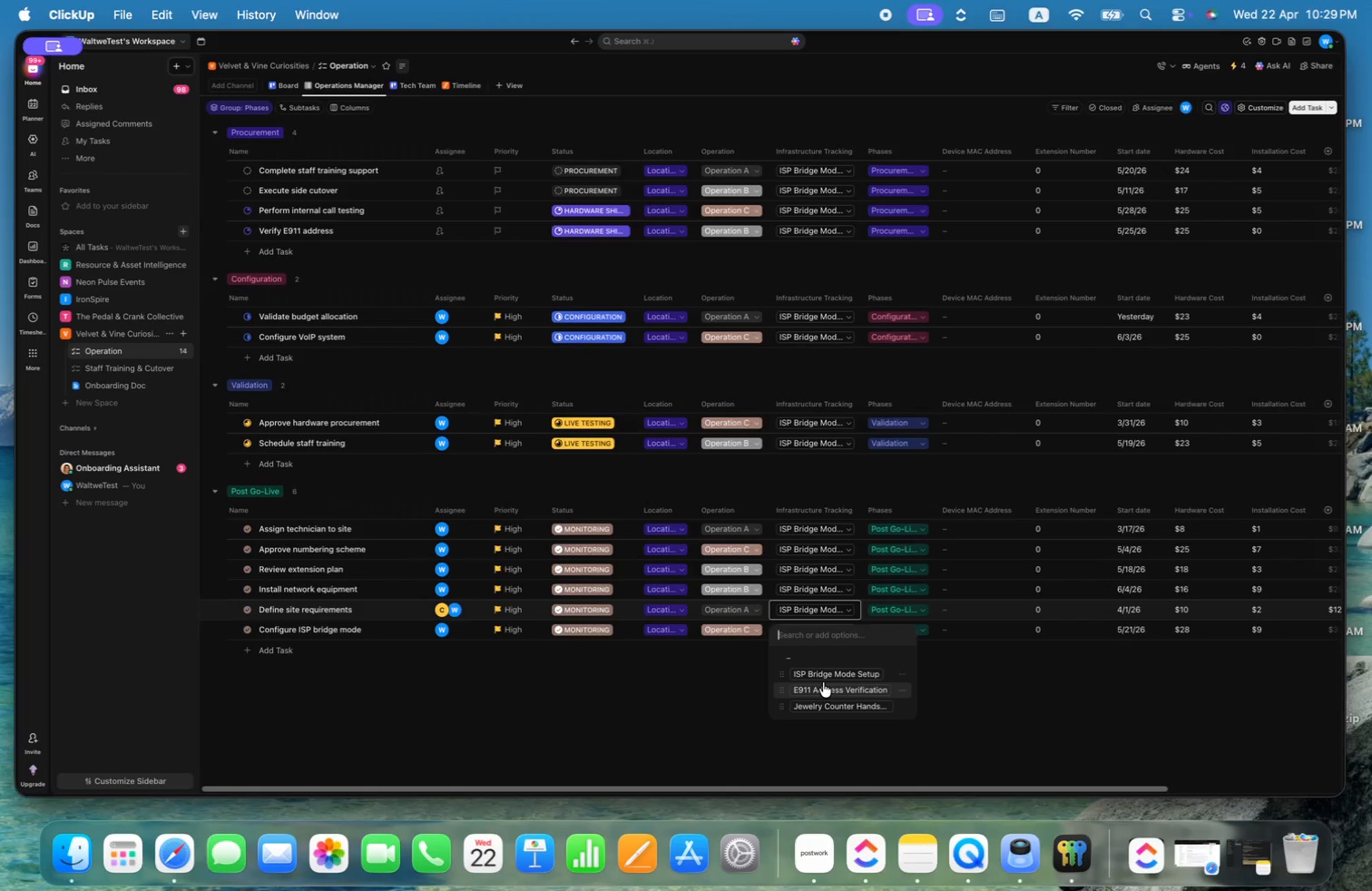 
double_click([823, 682])
 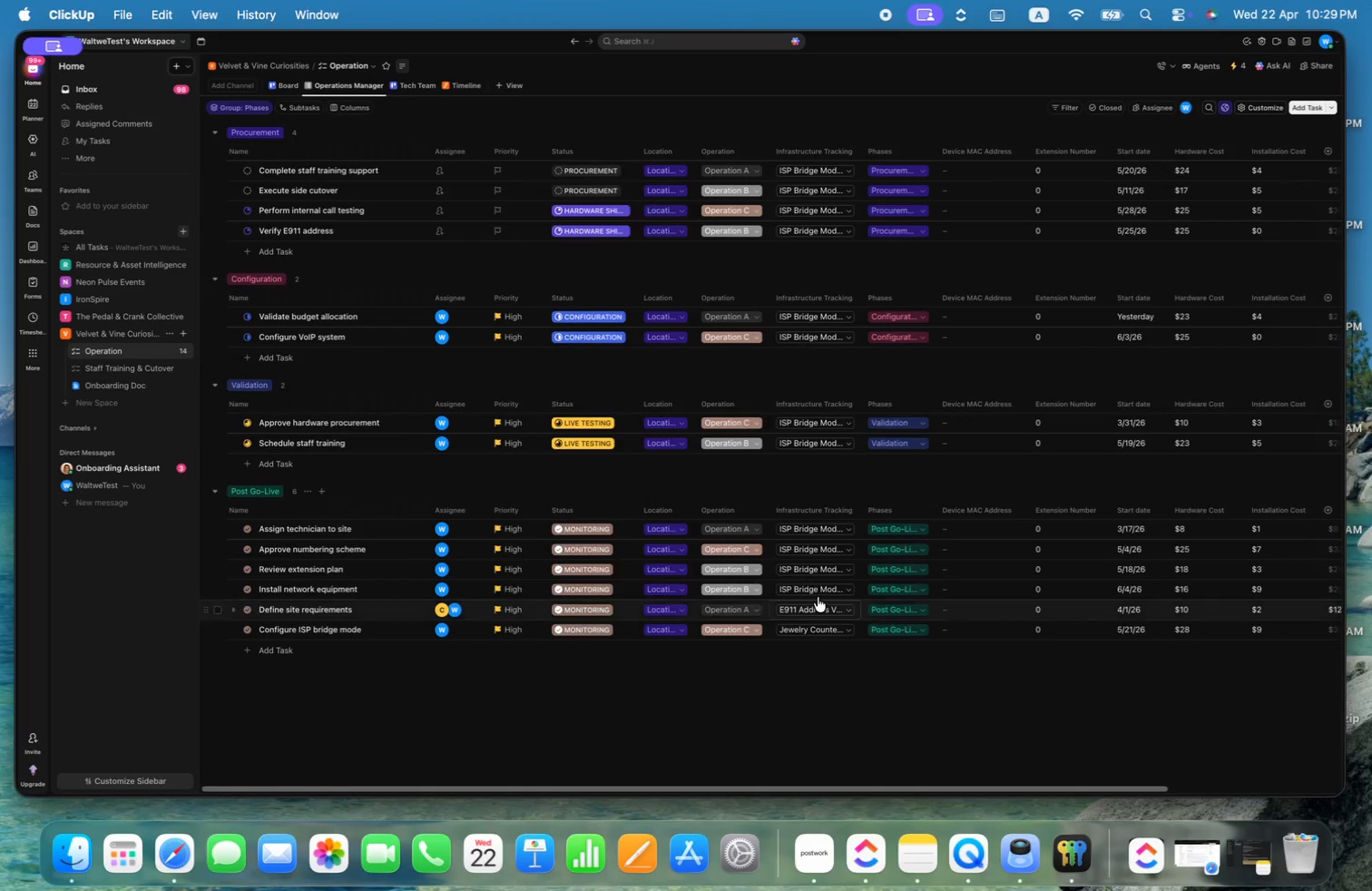 
left_click([817, 592])
 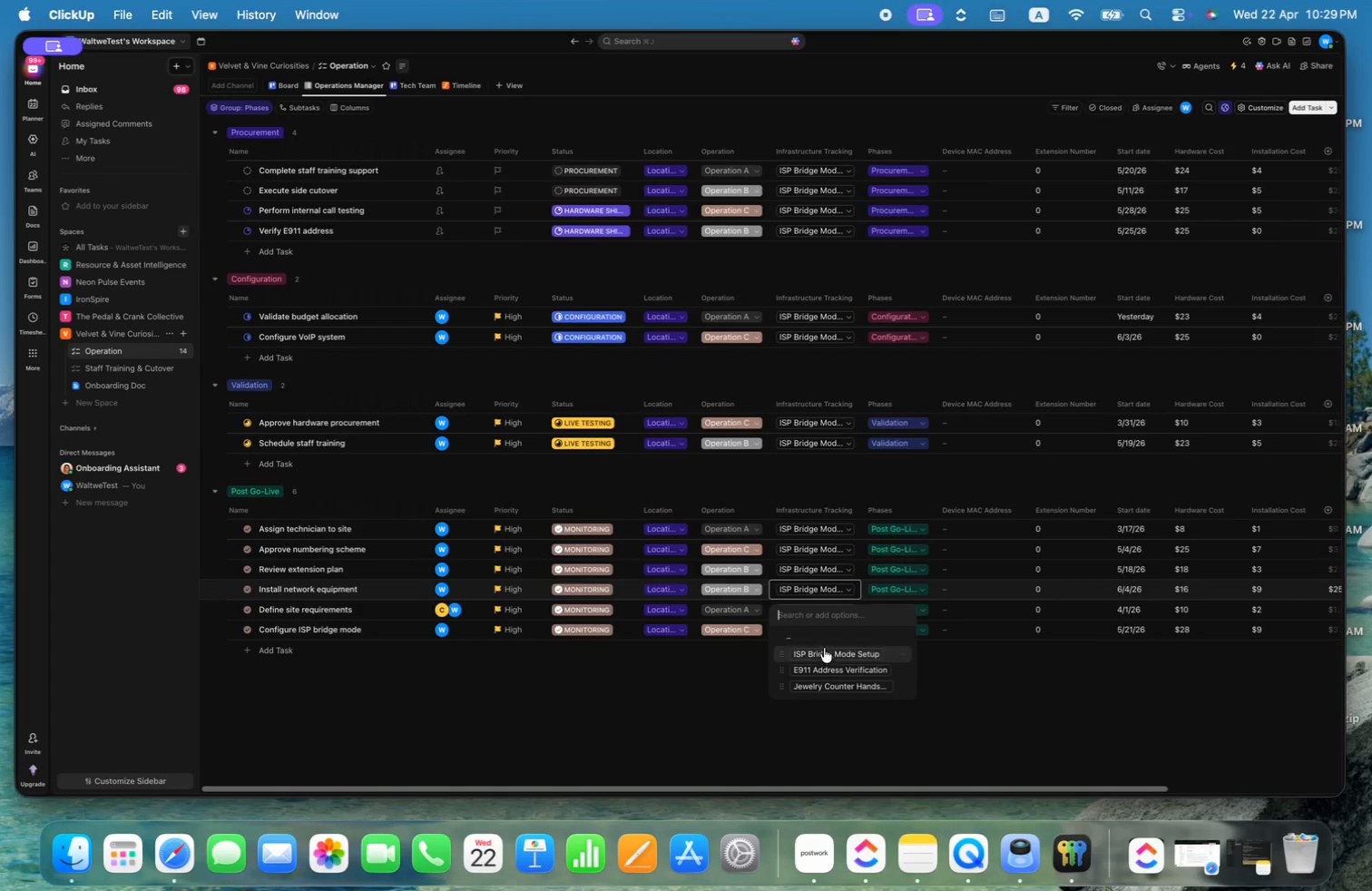 
left_click([825, 651])
 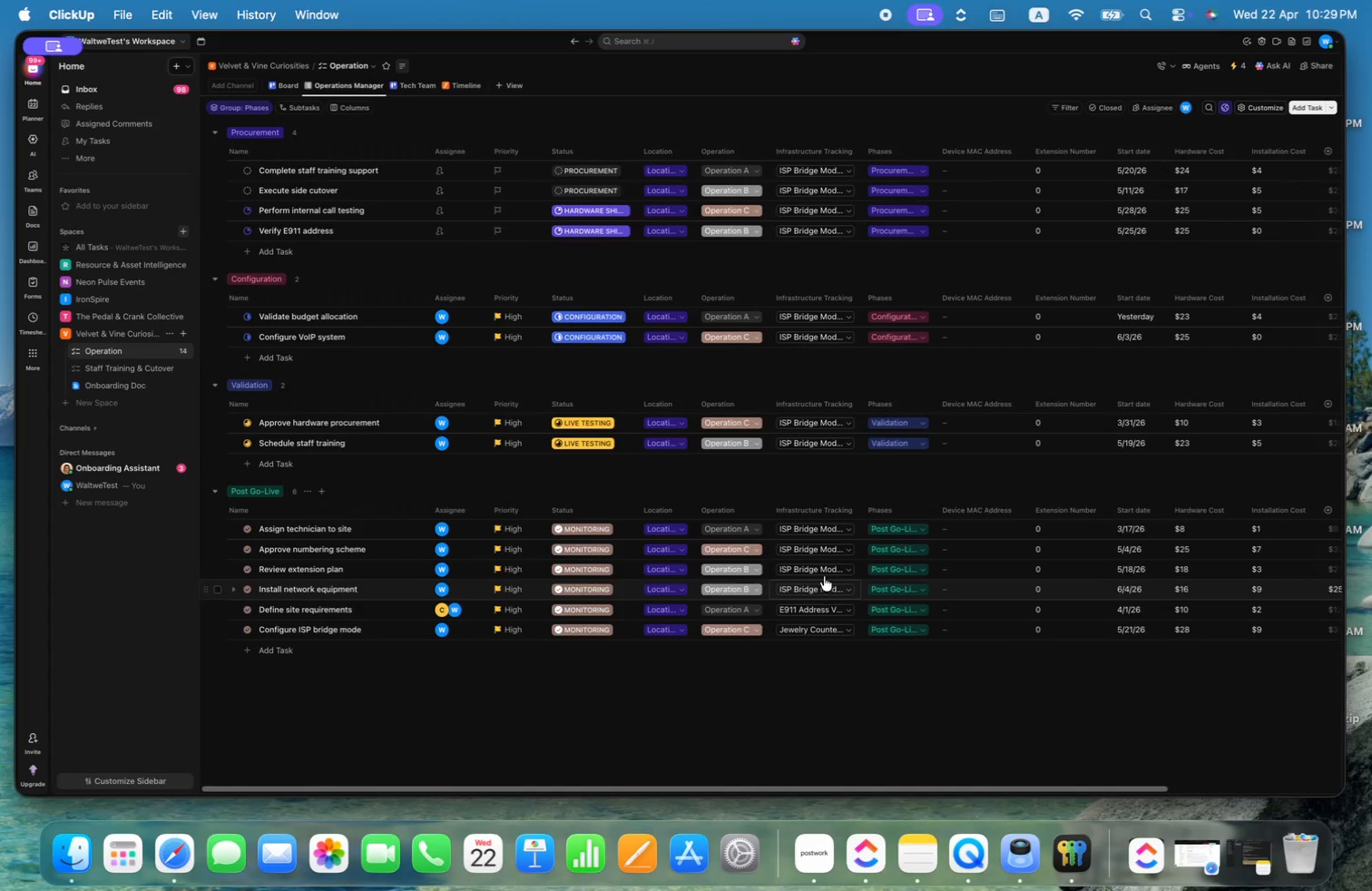 
left_click([823, 572])
 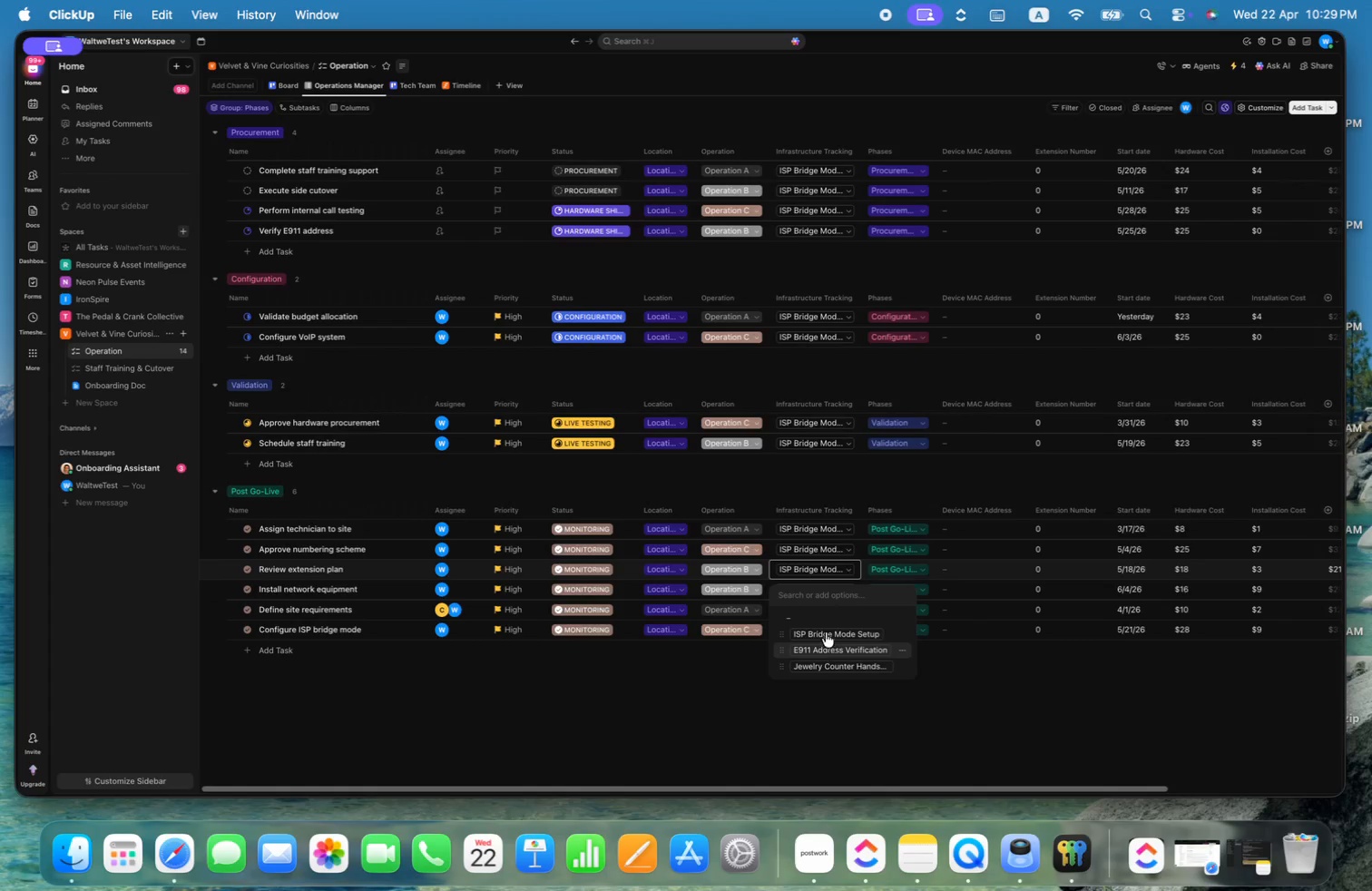 
left_click([818, 546])
 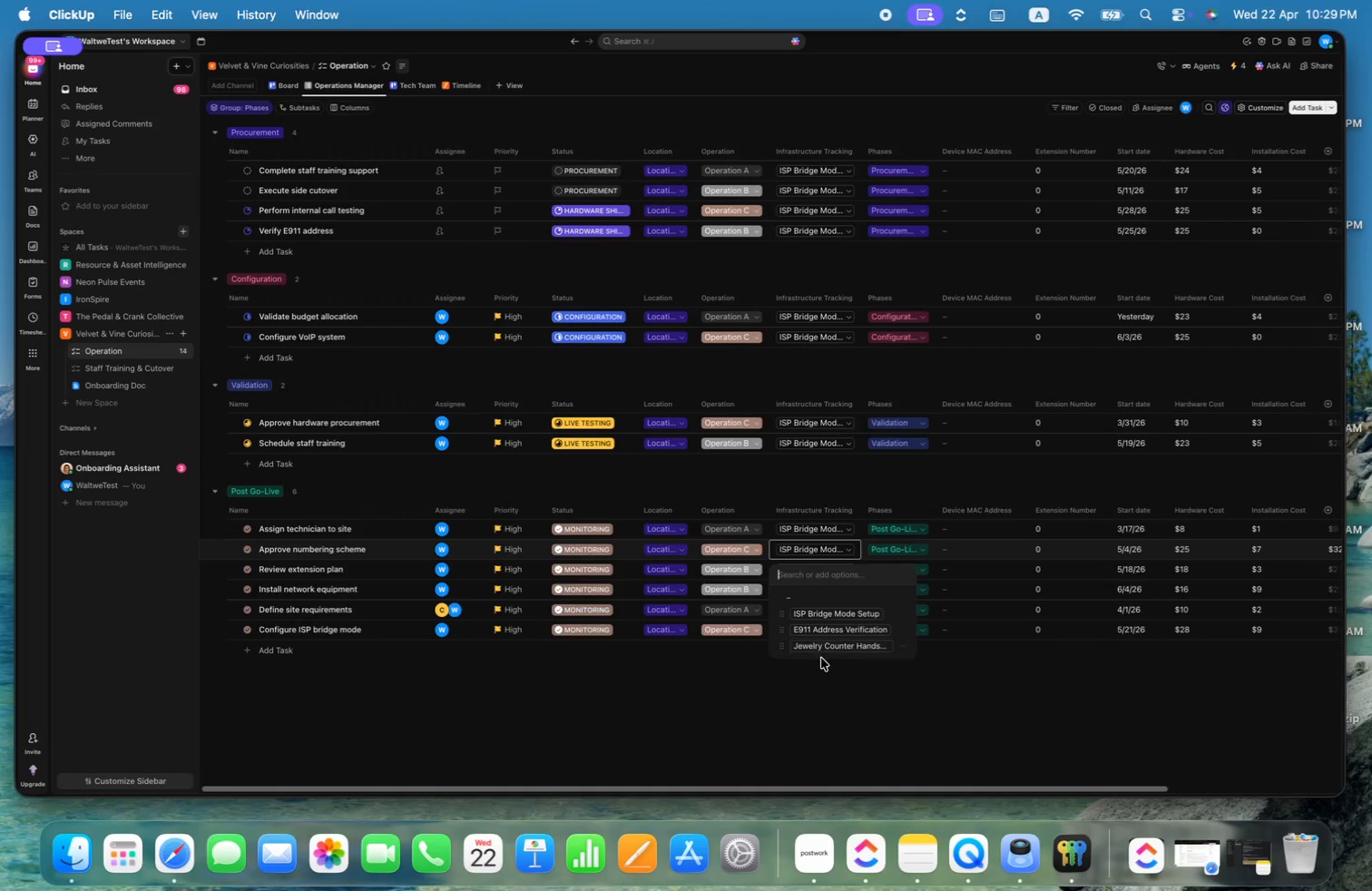 
left_click([823, 647])
 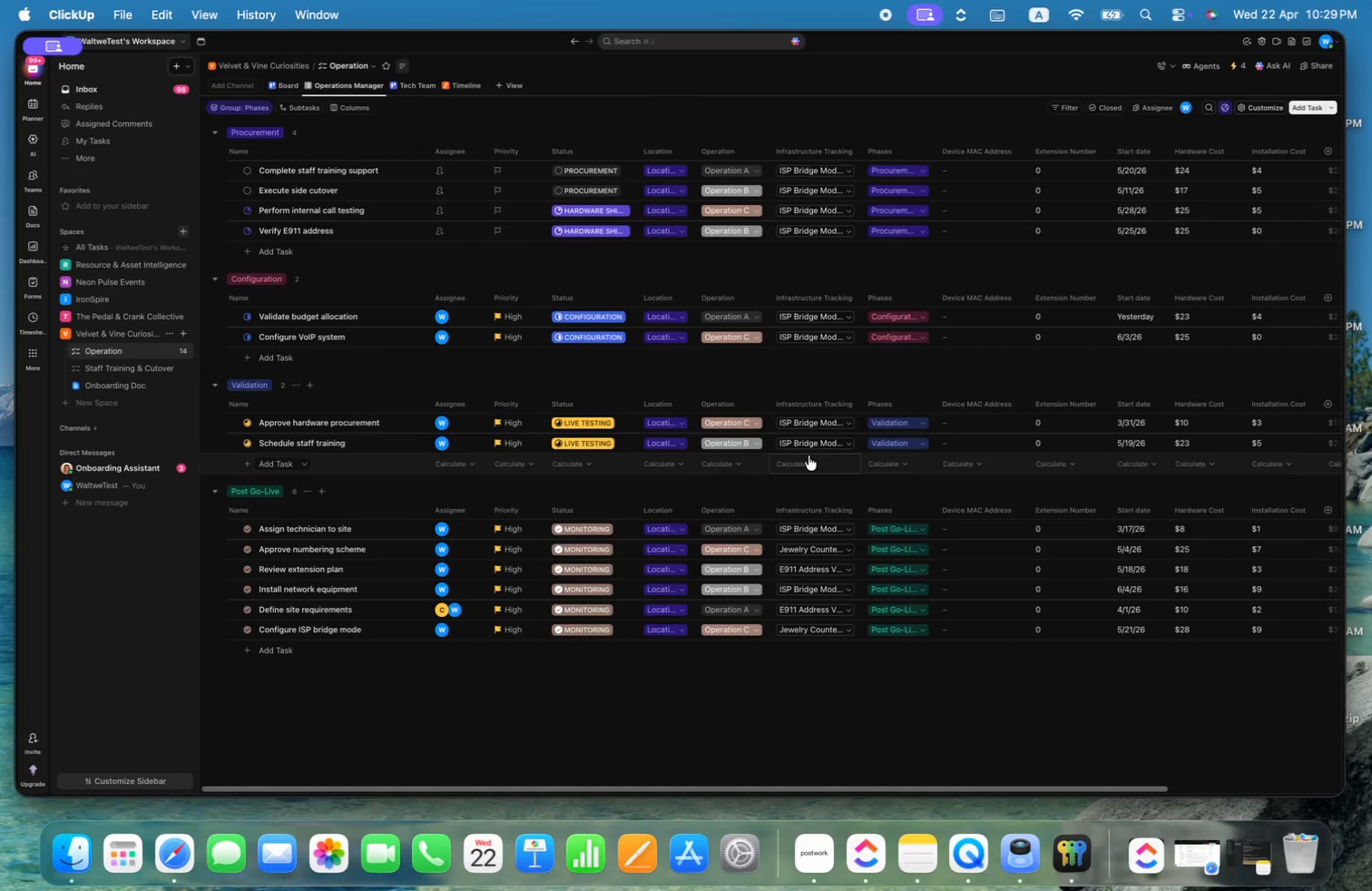 
left_click([808, 446])
 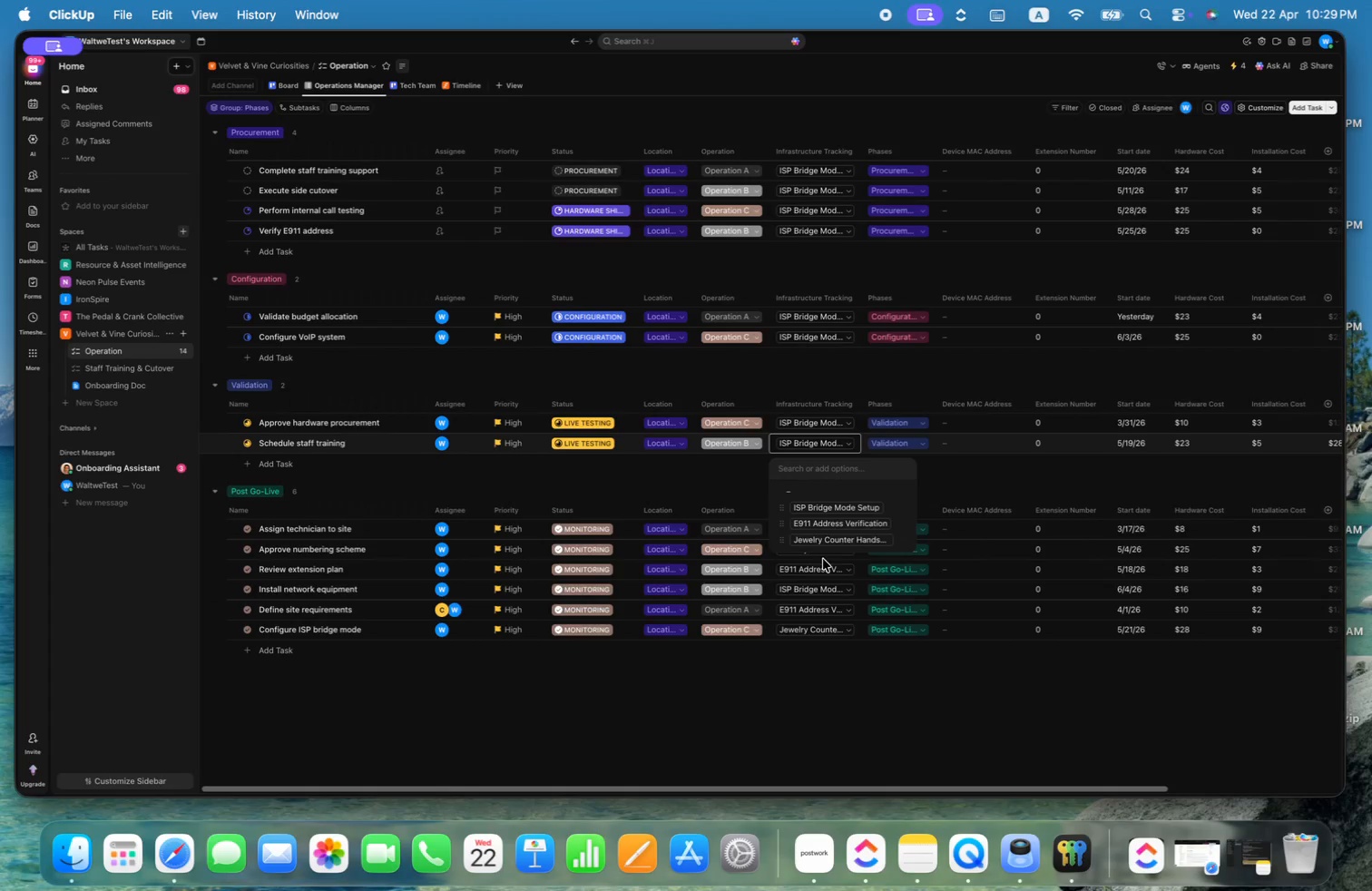 
left_click([822, 522])
 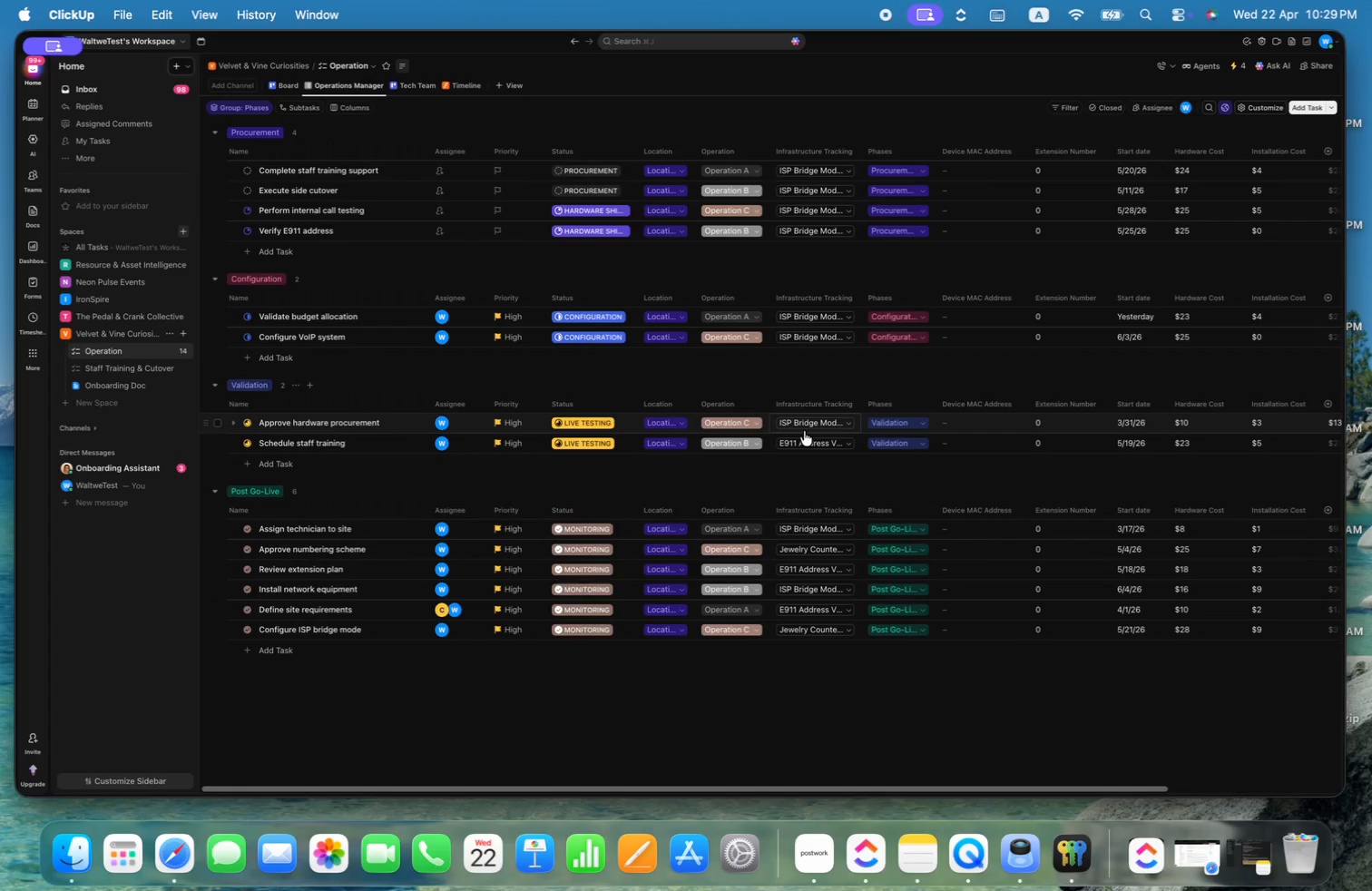 
left_click([804, 420])
 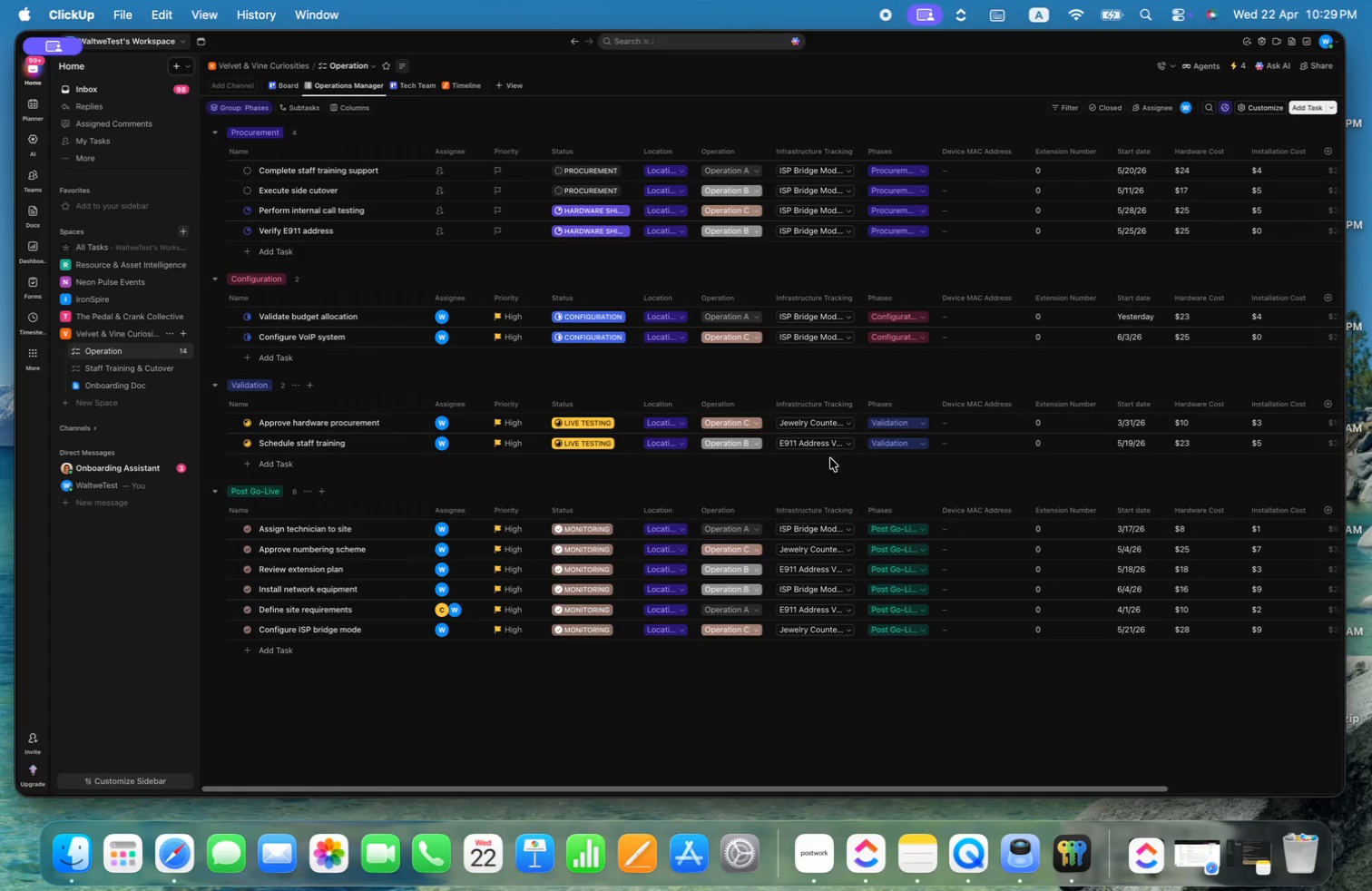 
left_click([814, 331])
 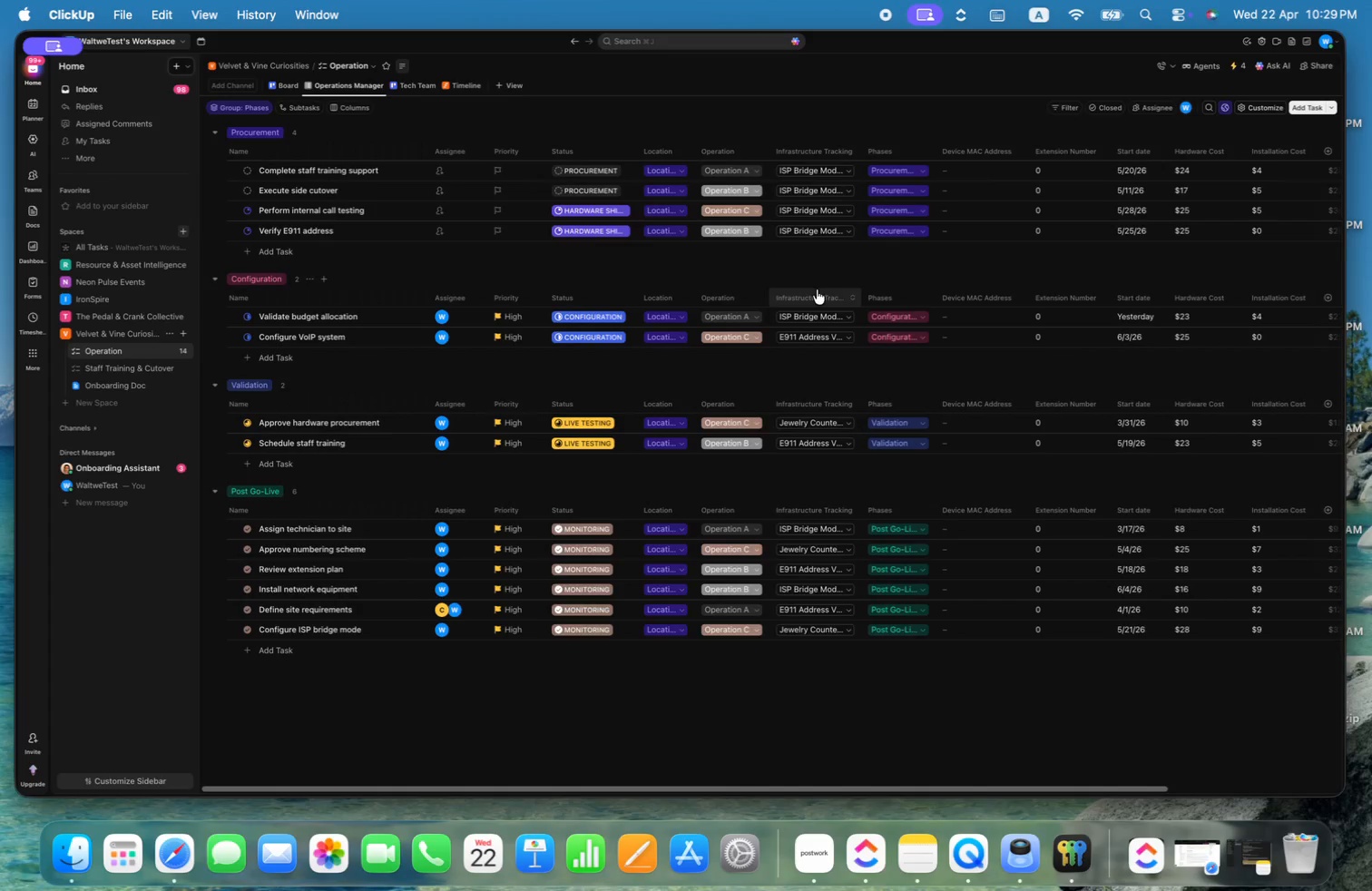 
left_click([822, 230])
 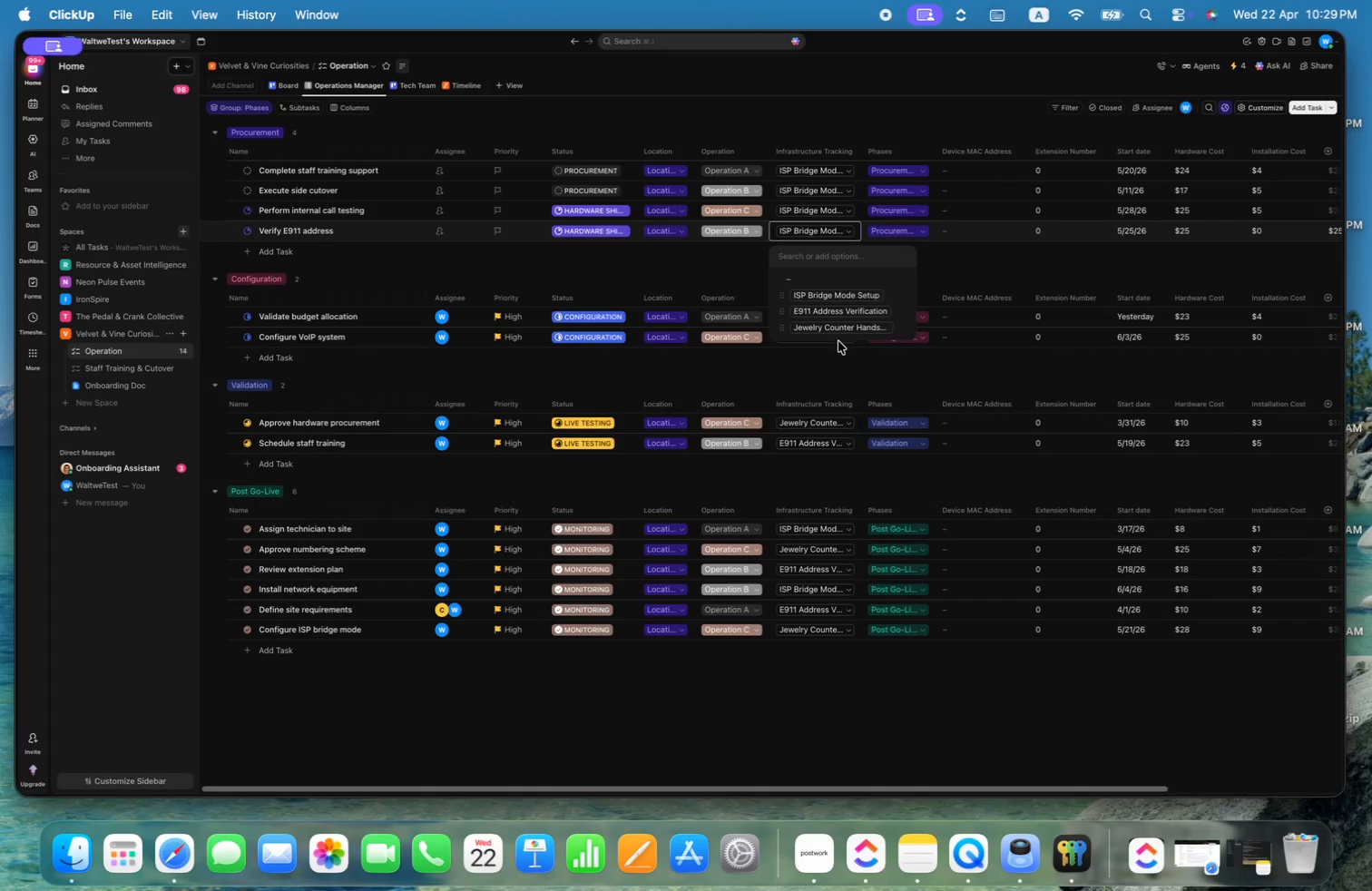 
left_click([834, 327])
 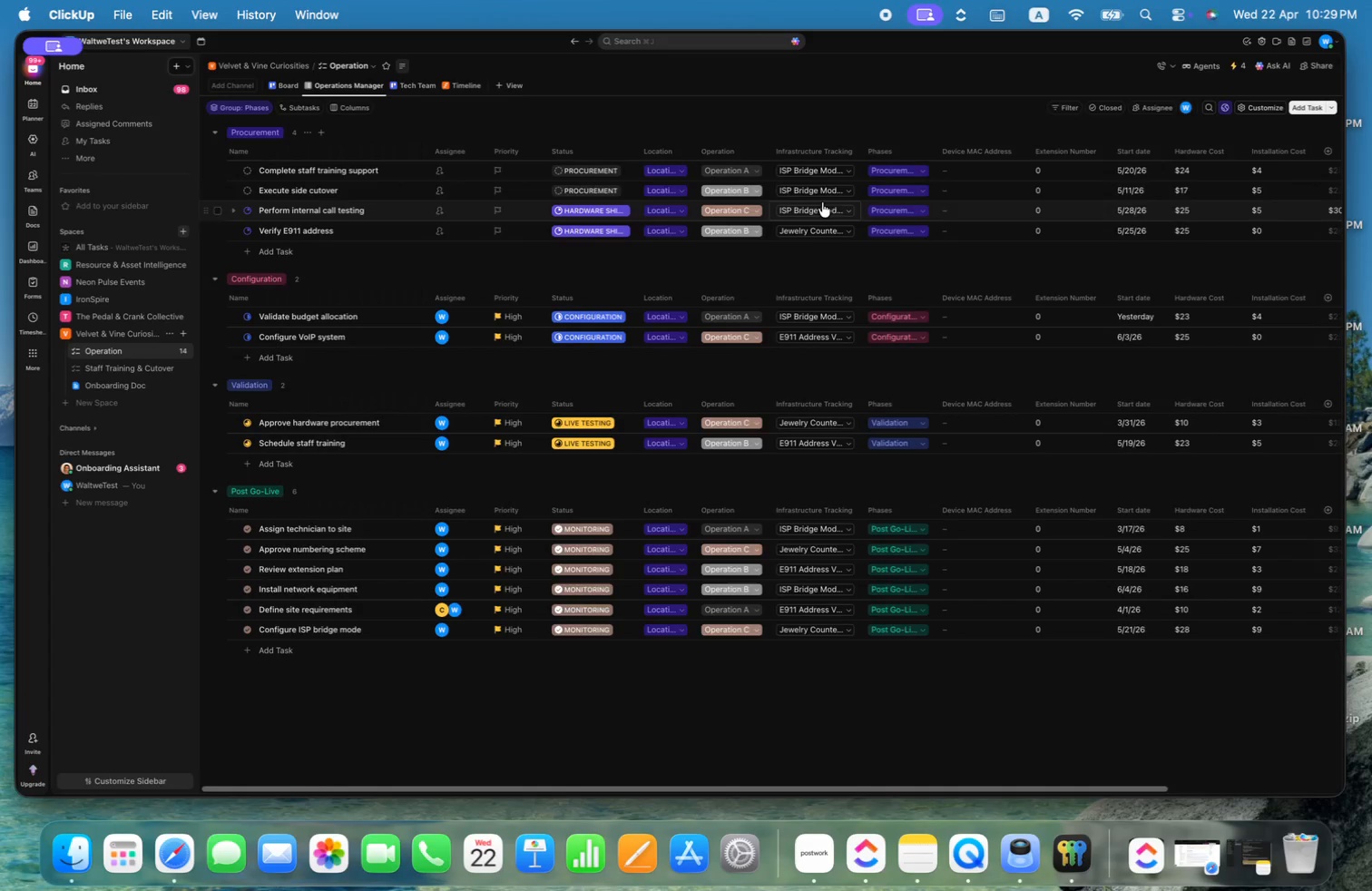 
left_click([819, 187])
 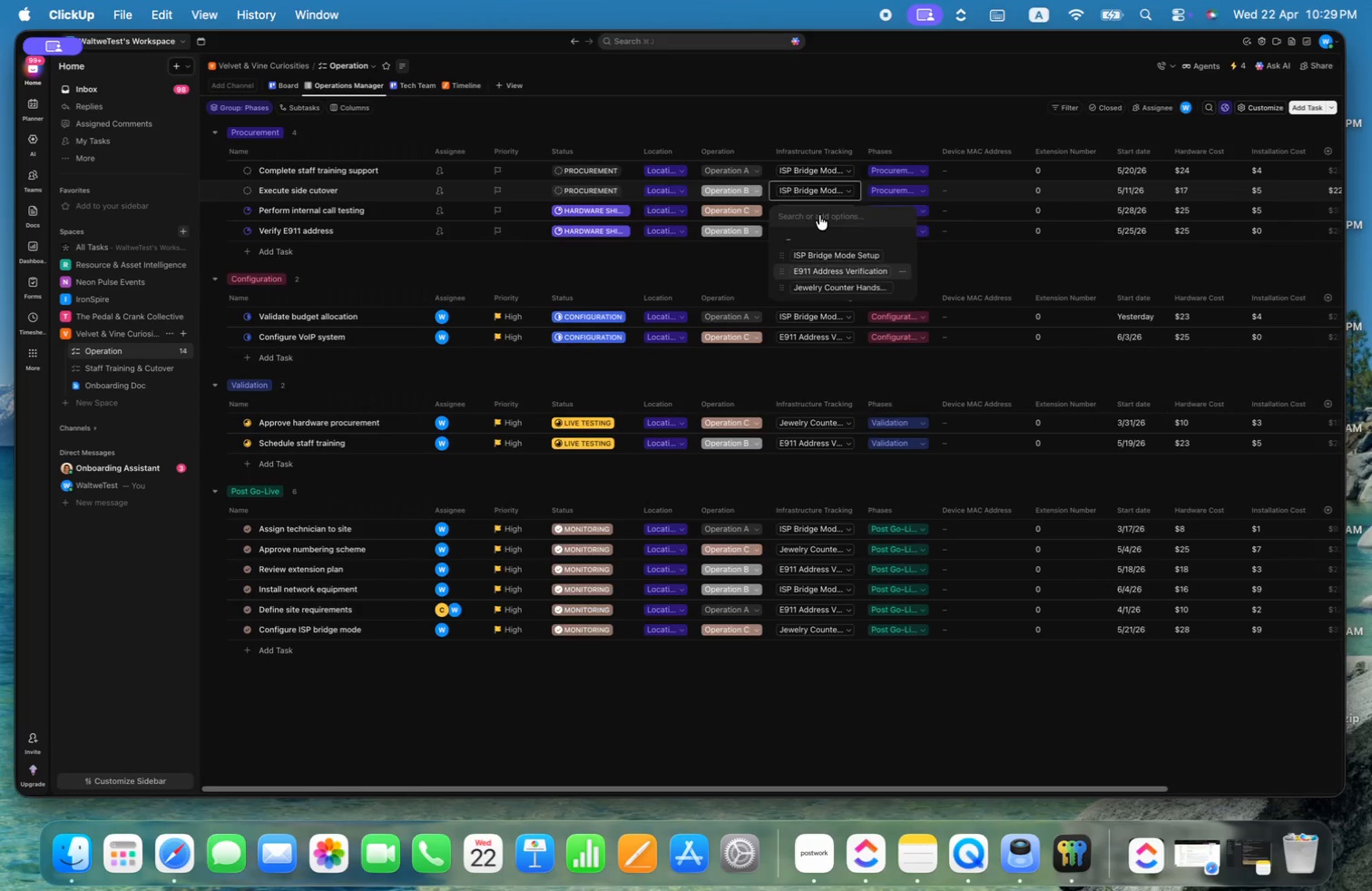 
left_click([820, 176])
 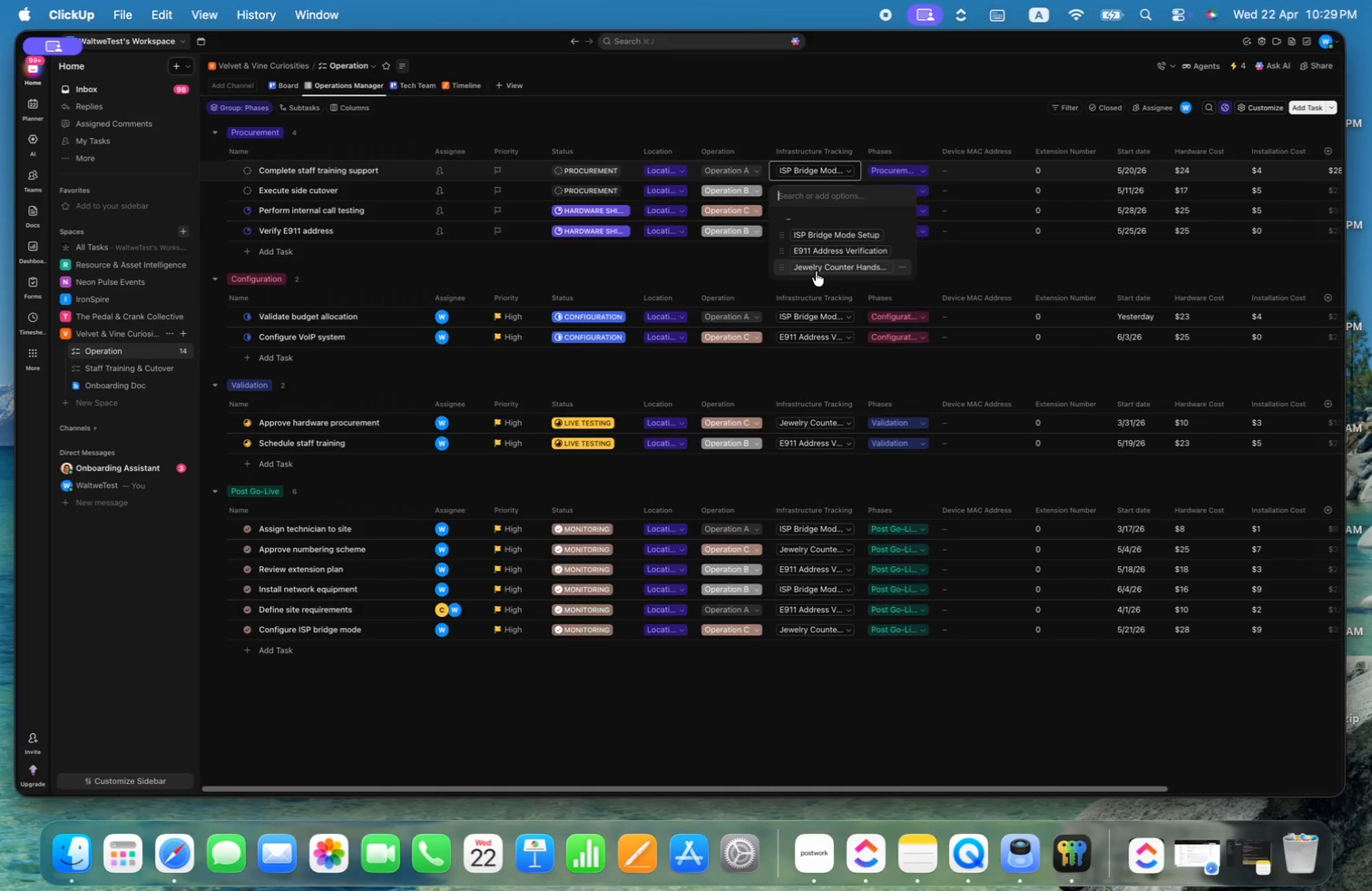 
left_click([816, 271])
 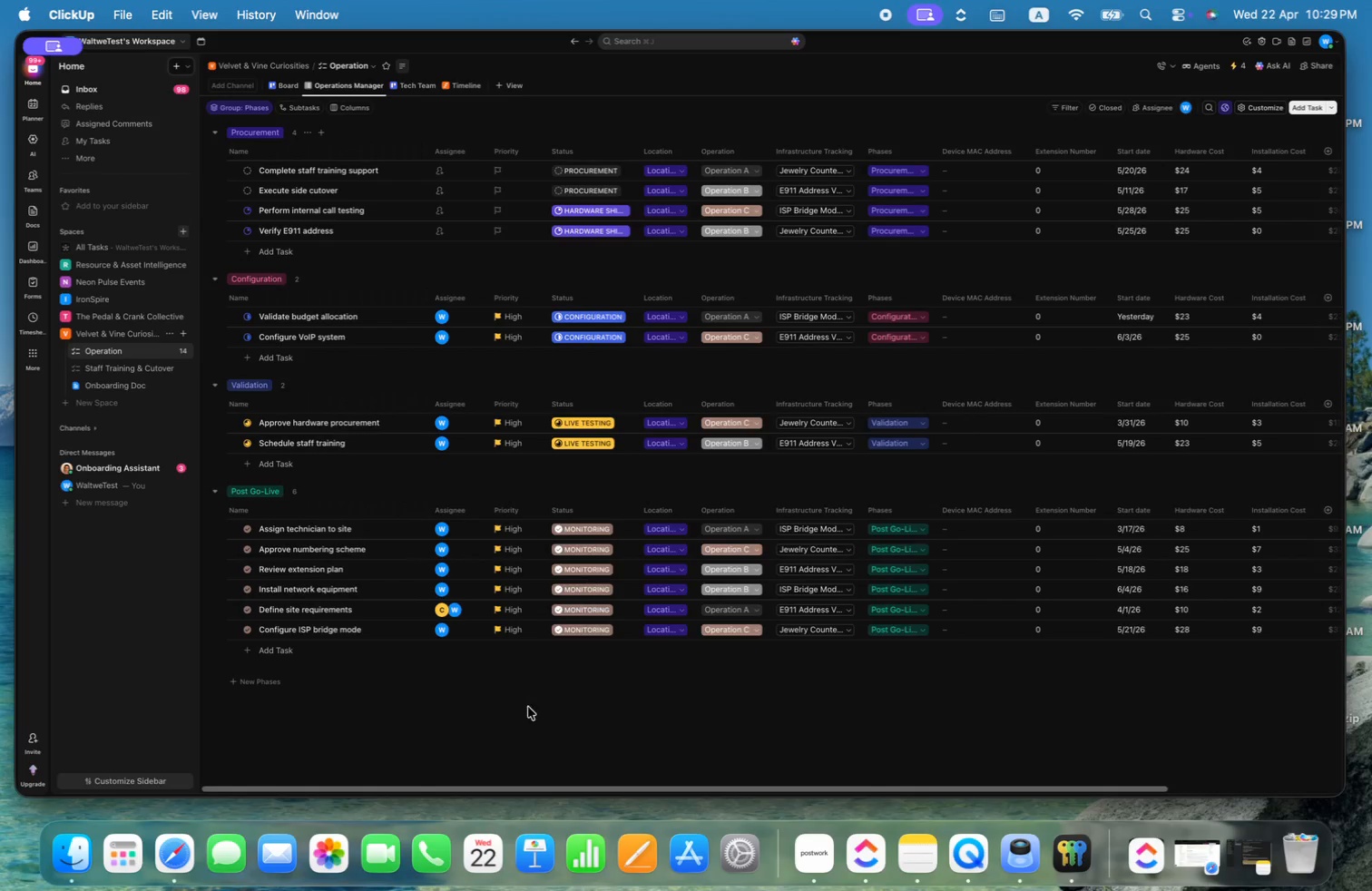 
wait(10.7)
 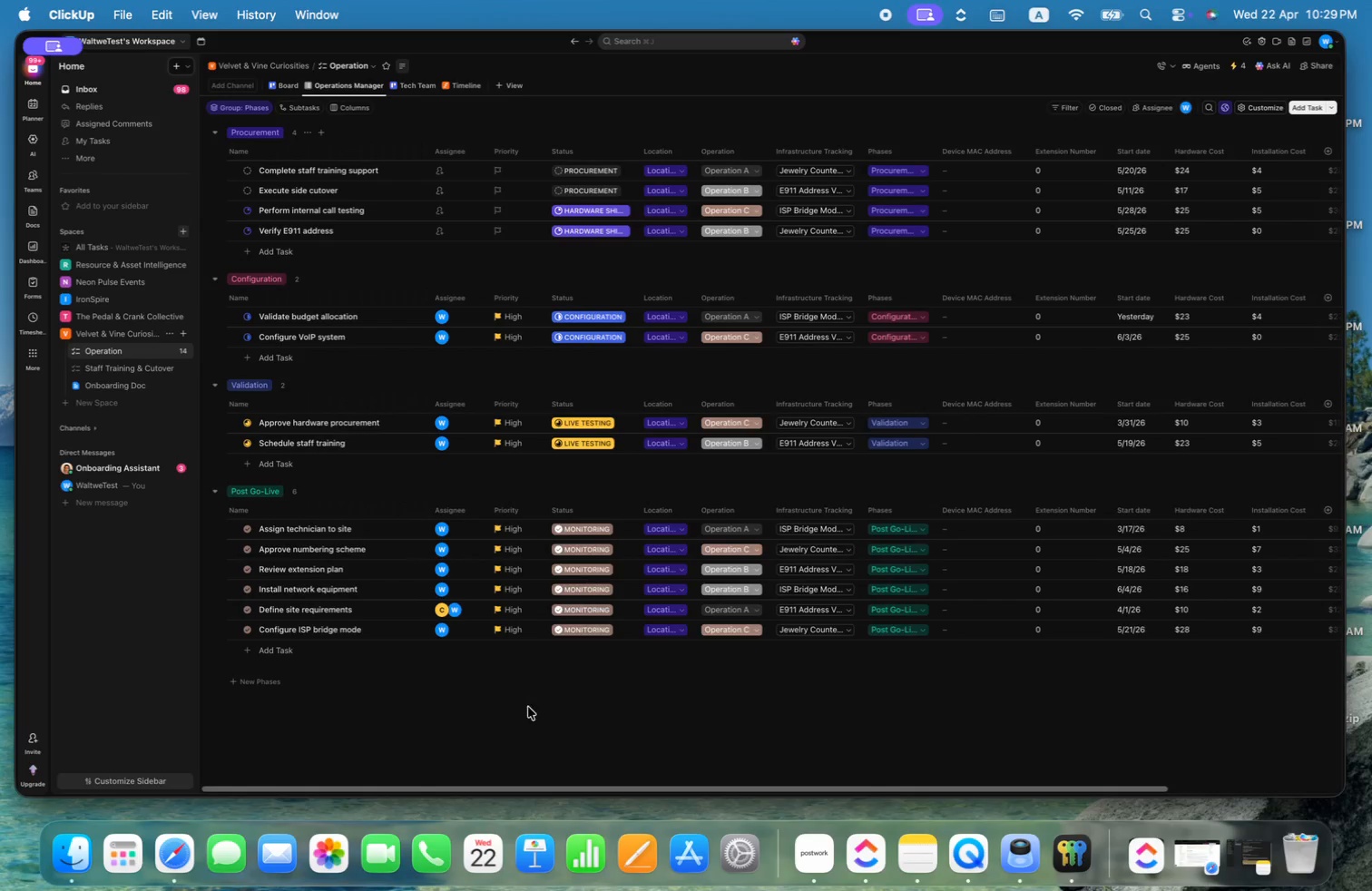 
left_click([417, 86])
 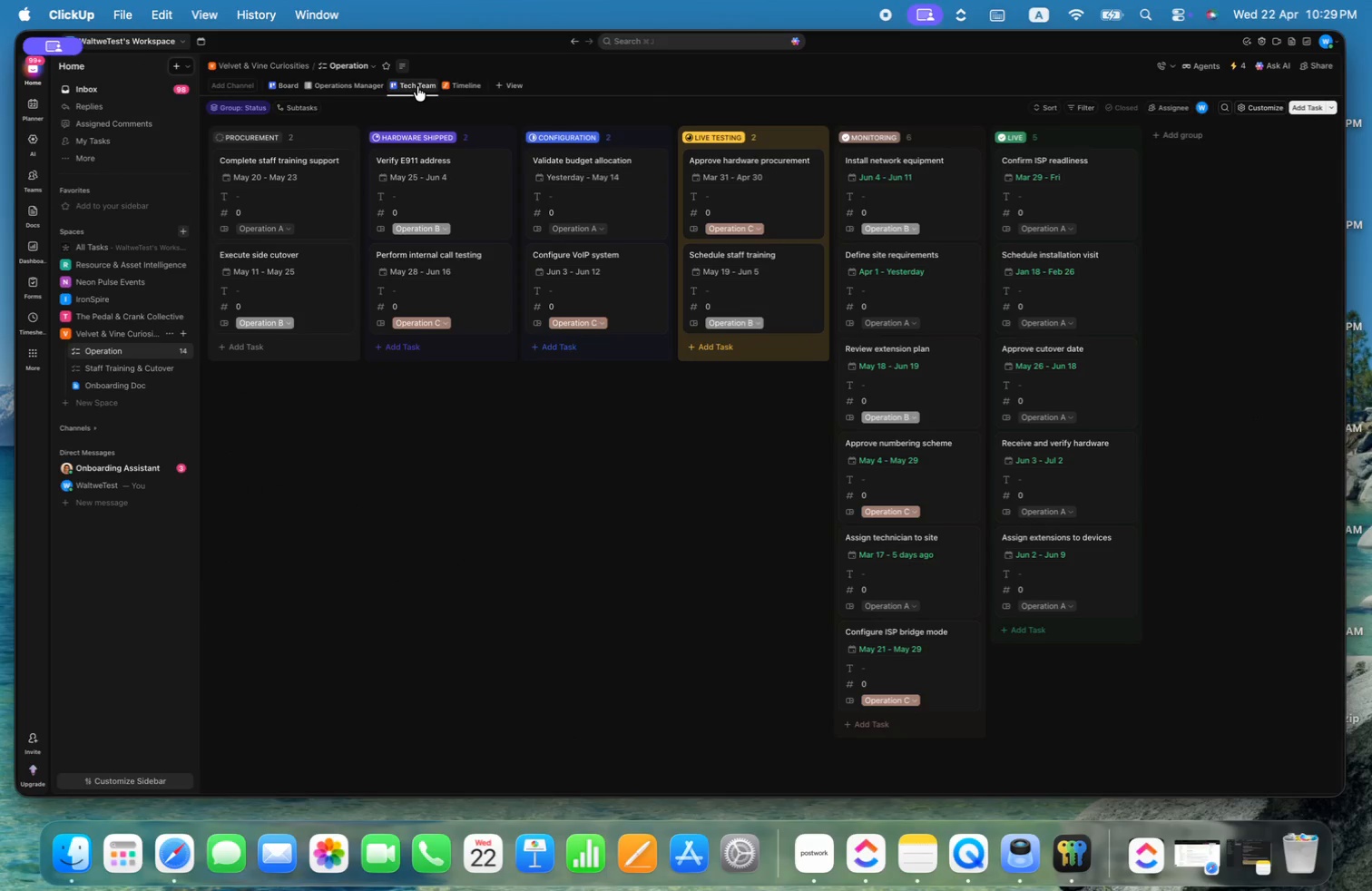 